 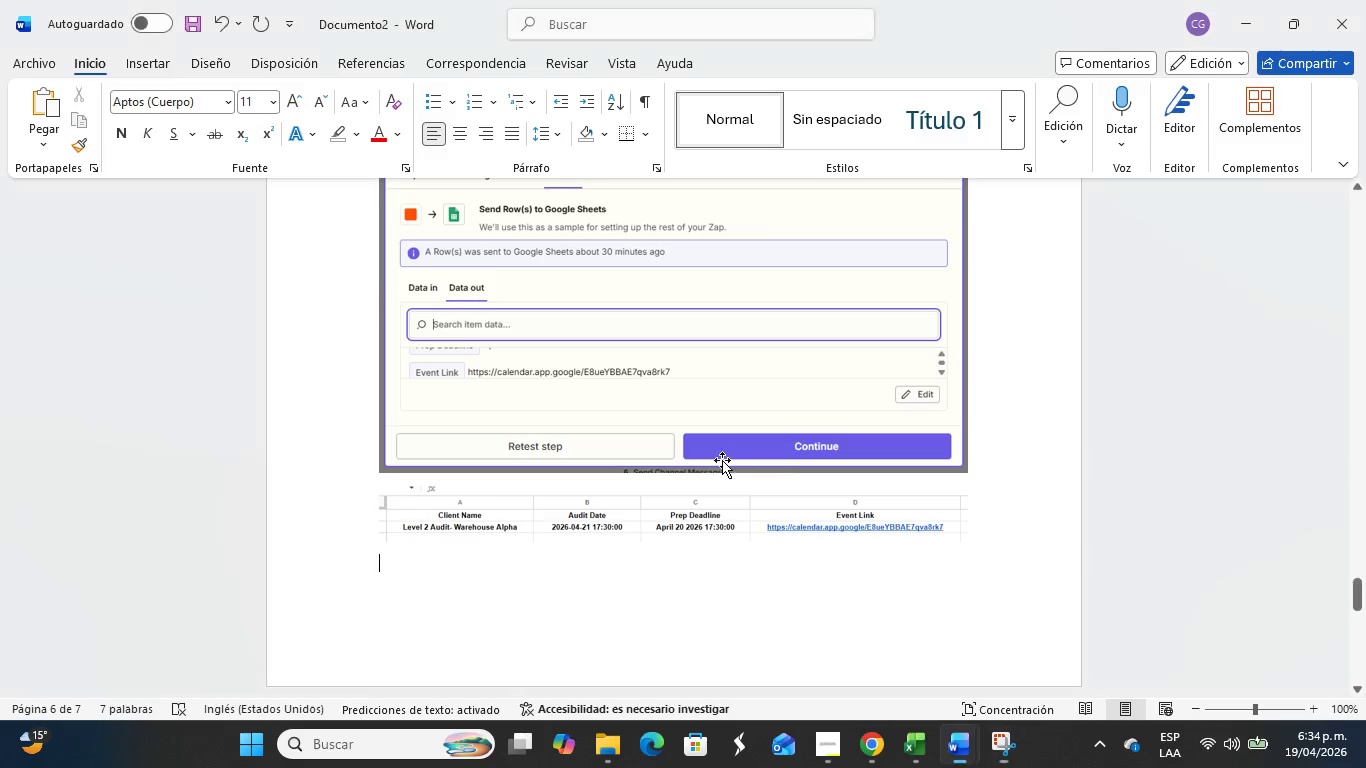 
key(Control+V)
 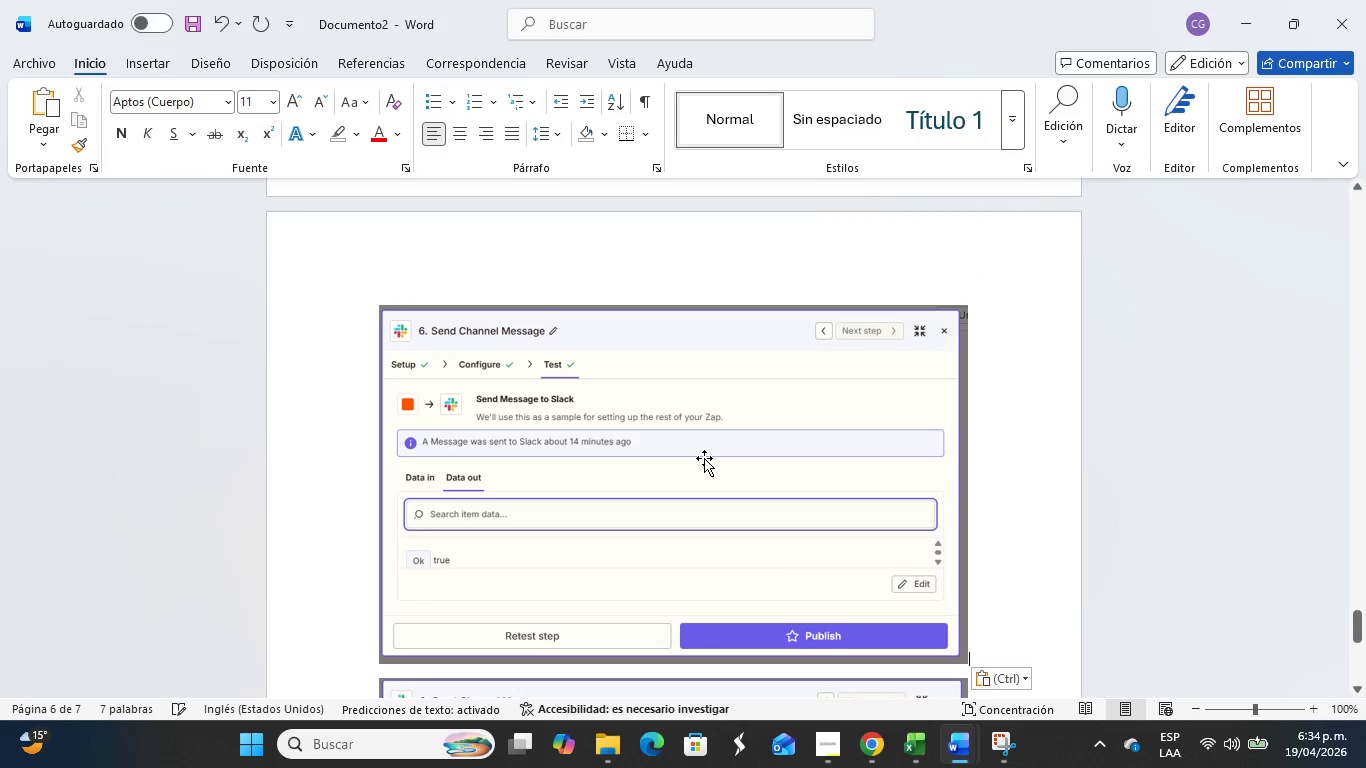 
key(Alt+Tab)
 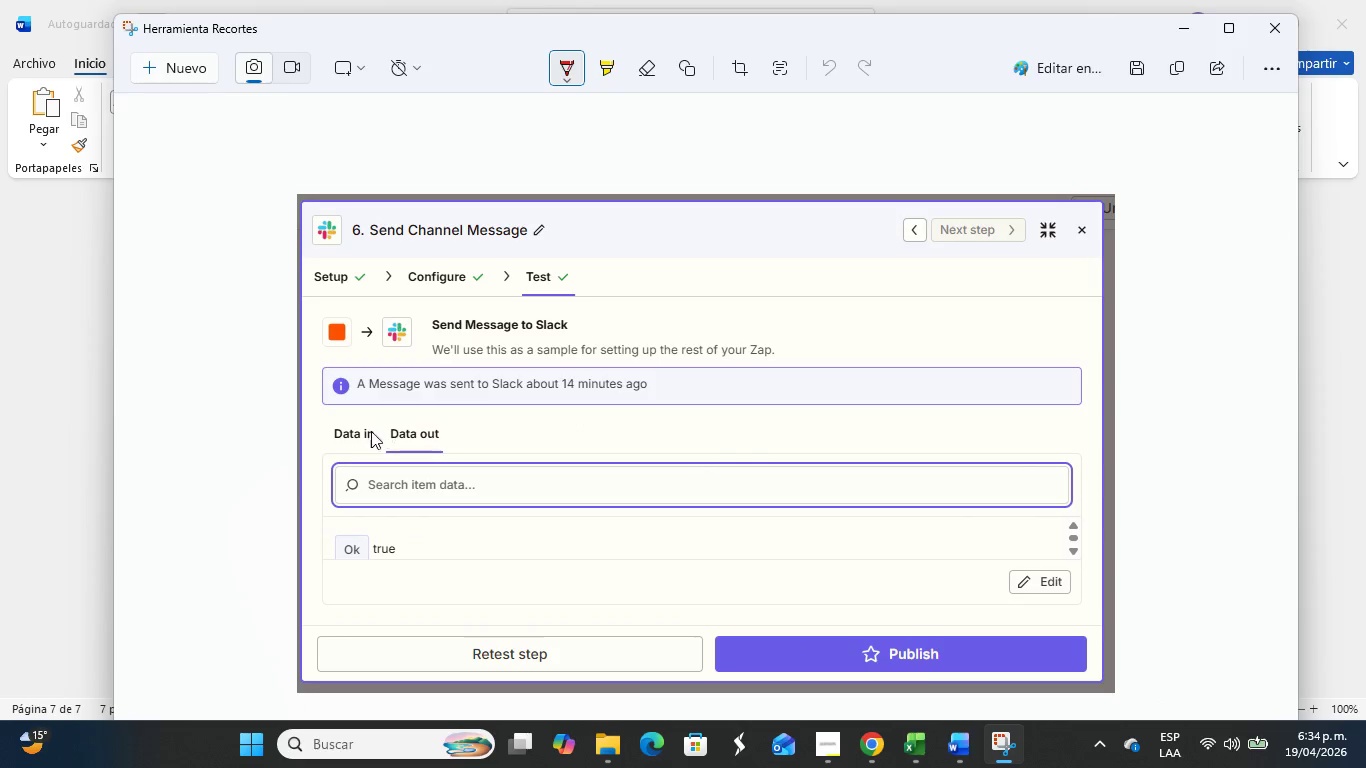 
left_click([368, 435])
 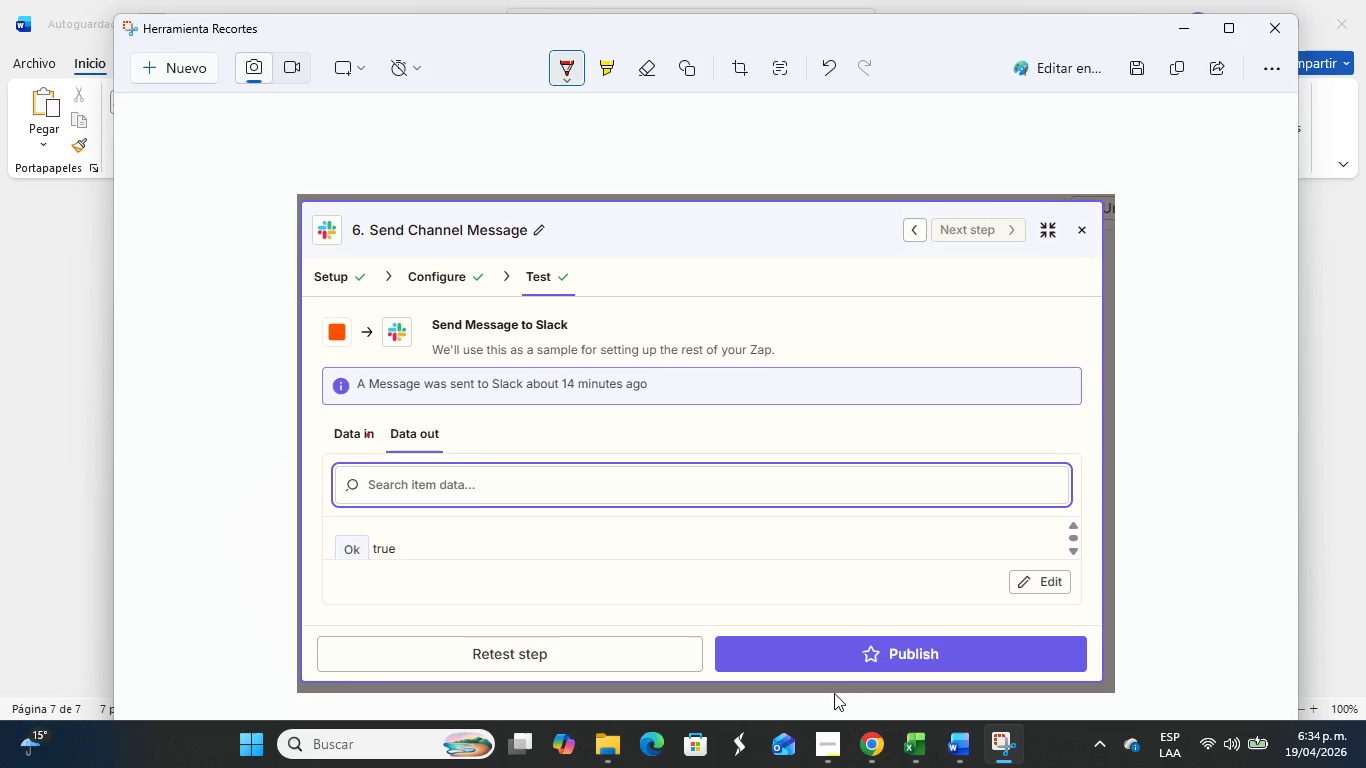 
key(Alt+Tab)
 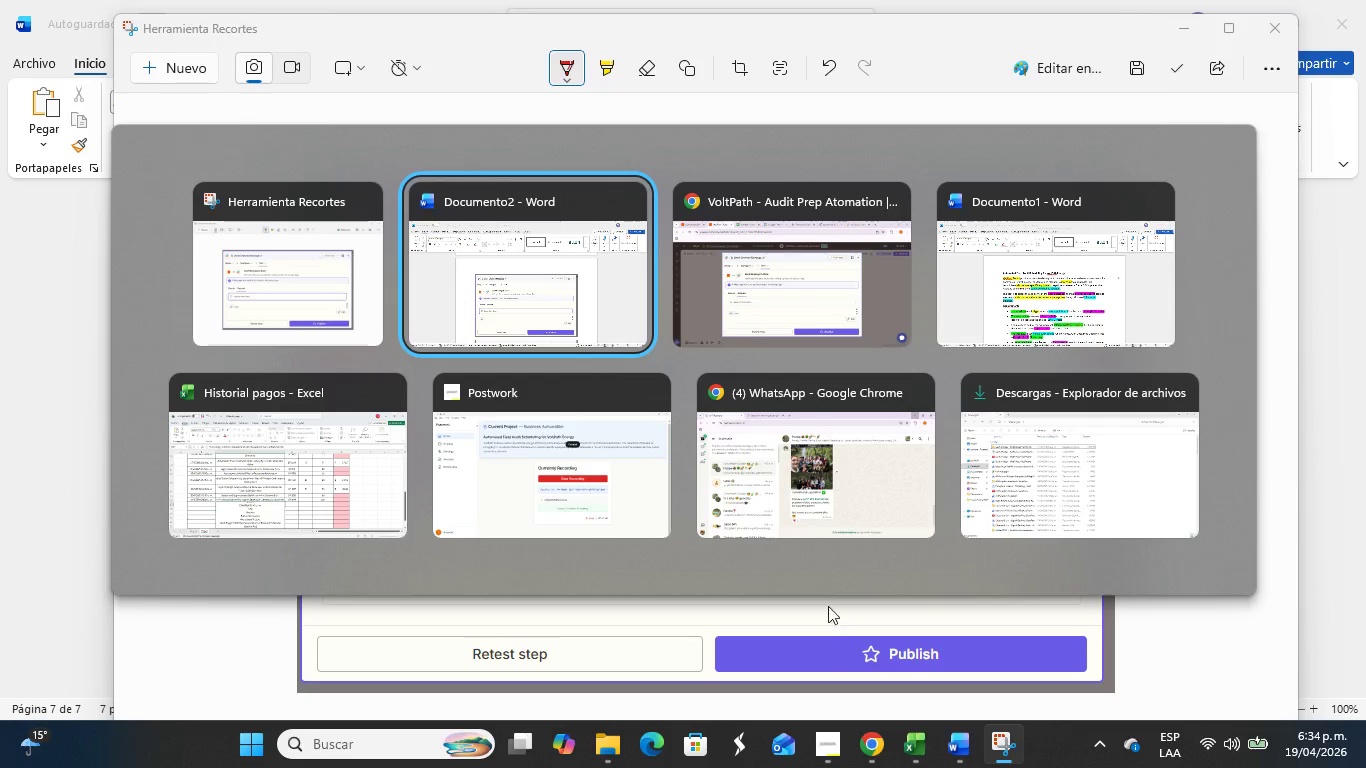 
key(Alt+Tab)
 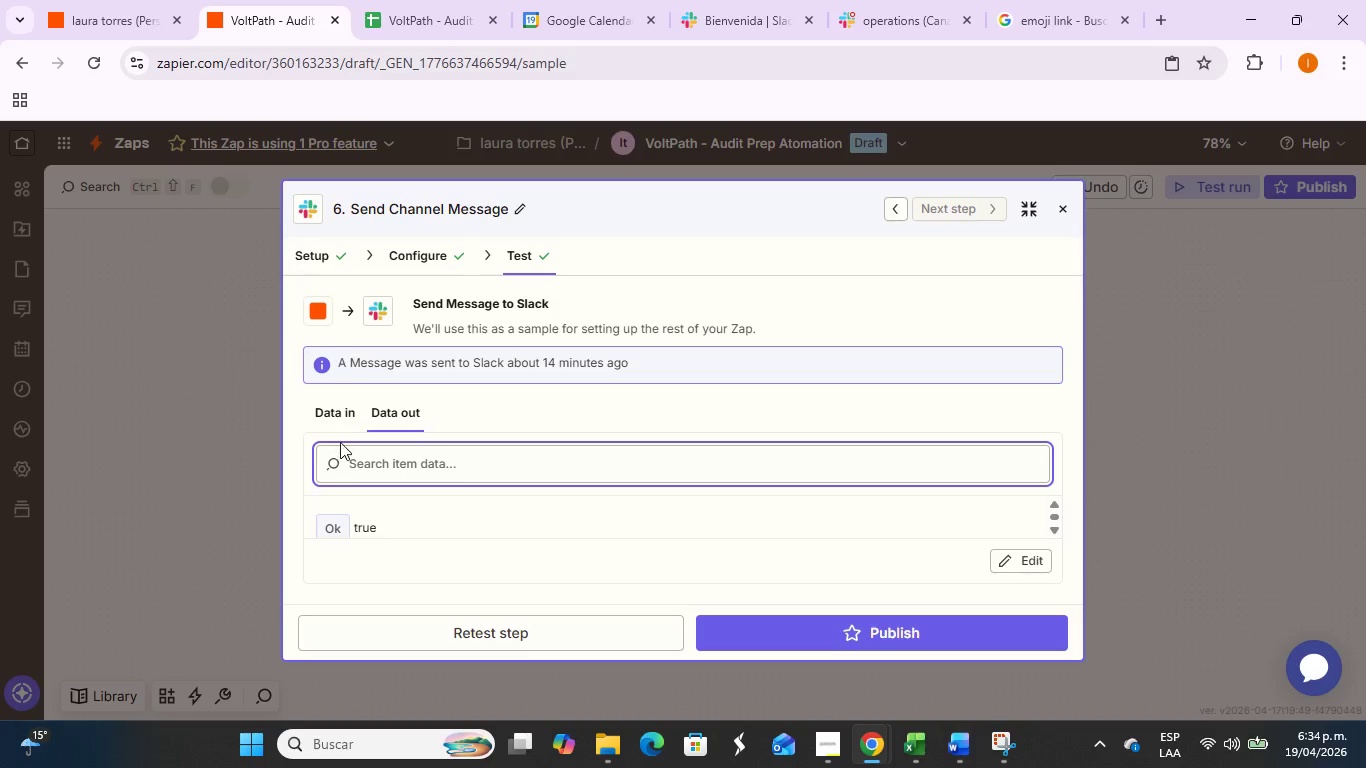 
left_click([333, 424])
 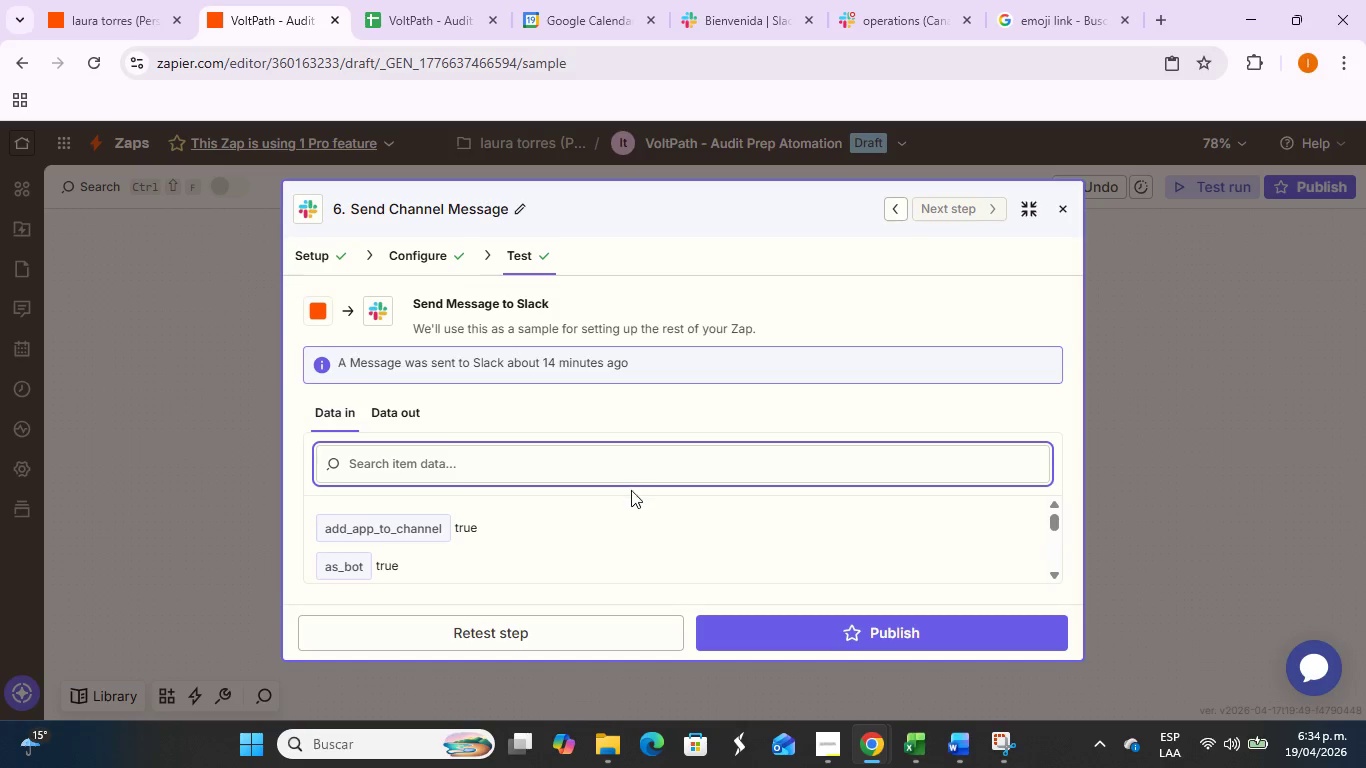 
scroll: coordinate [628, 503], scroll_direction: down, amount: 1.0
 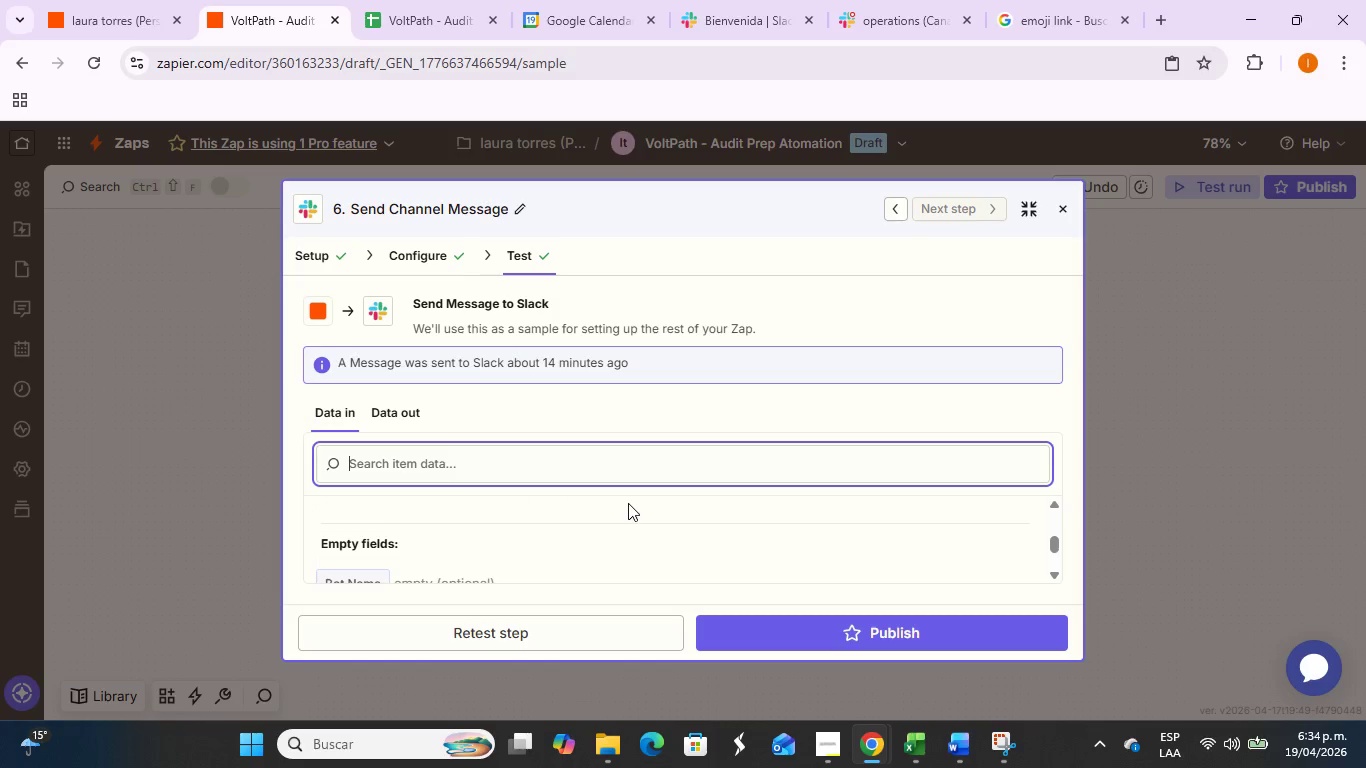 
scroll: coordinate [628, 502], scroll_direction: up, amount: 2.0
 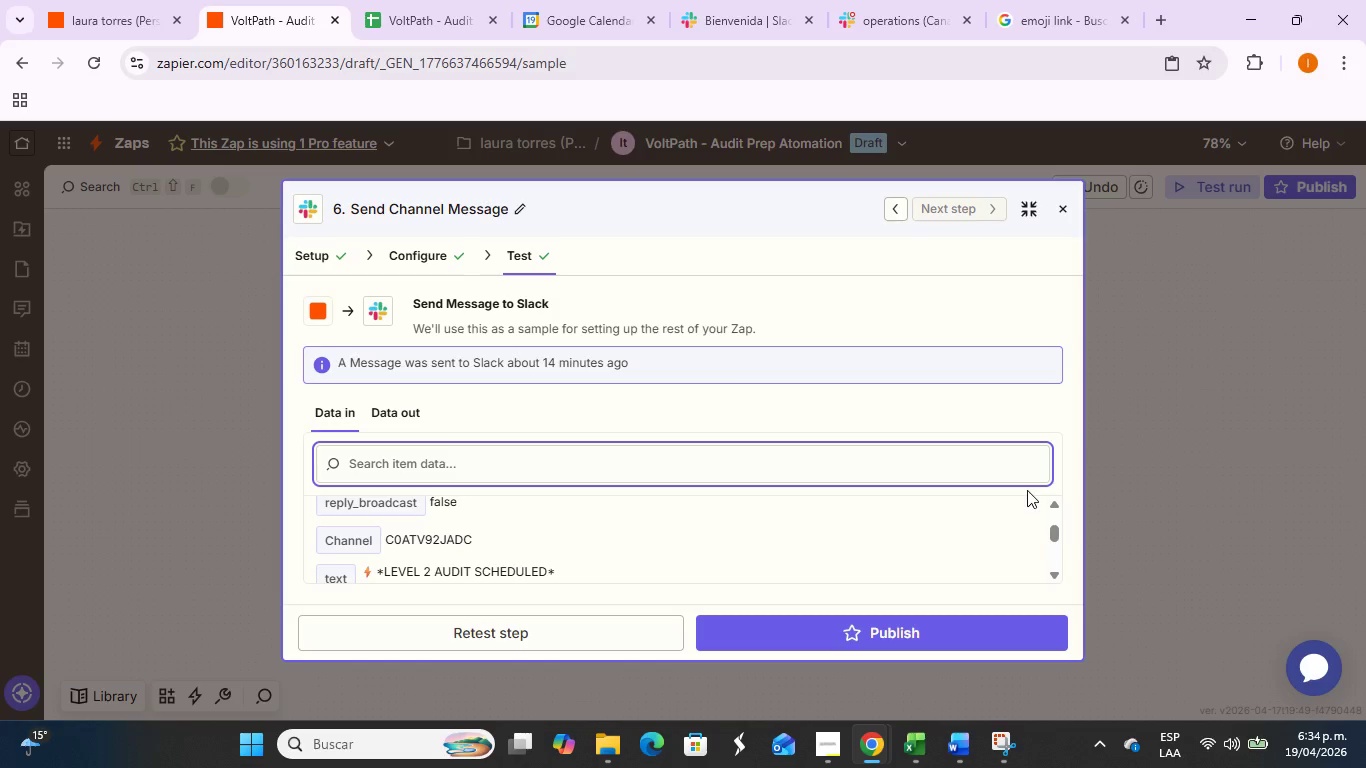 
key(PrintScreen)
 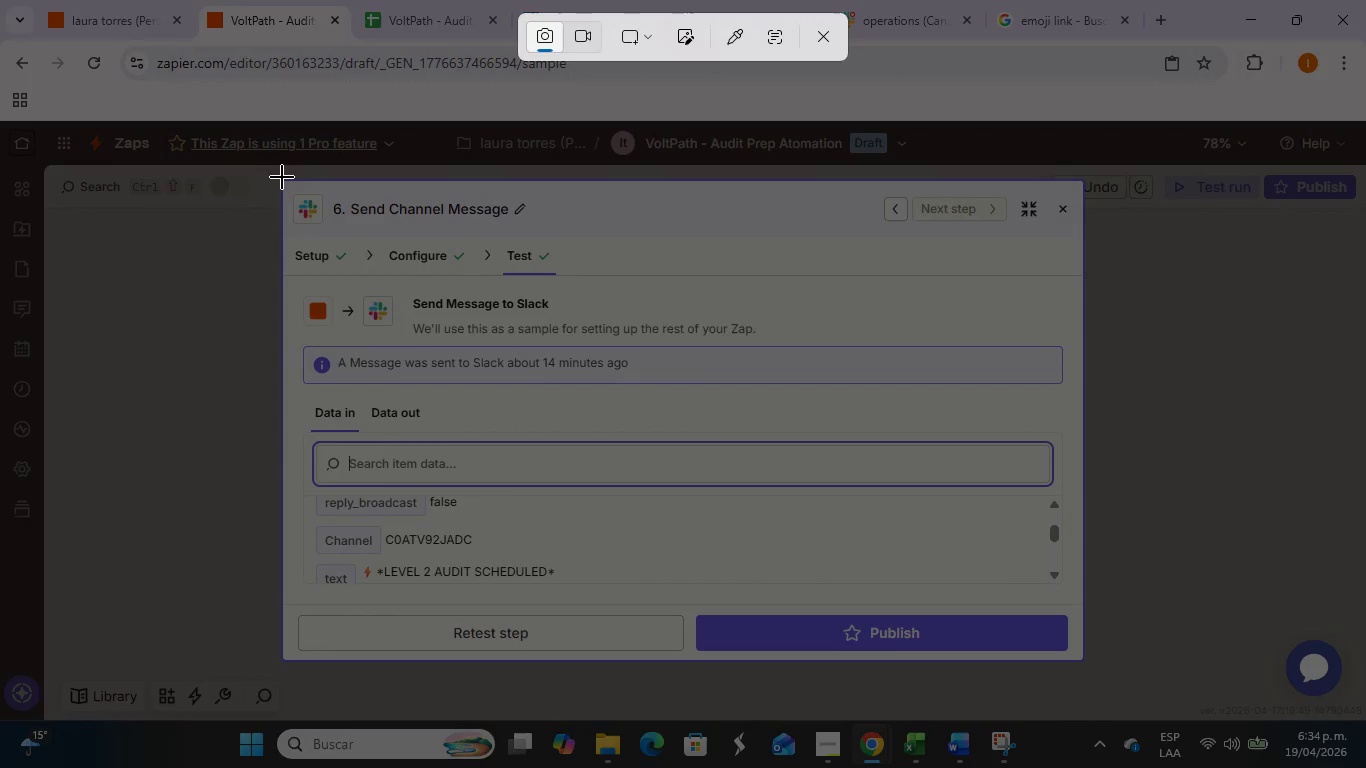 
left_click_drag(start_coordinate=[276, 175], to_coordinate=[1088, 667])
 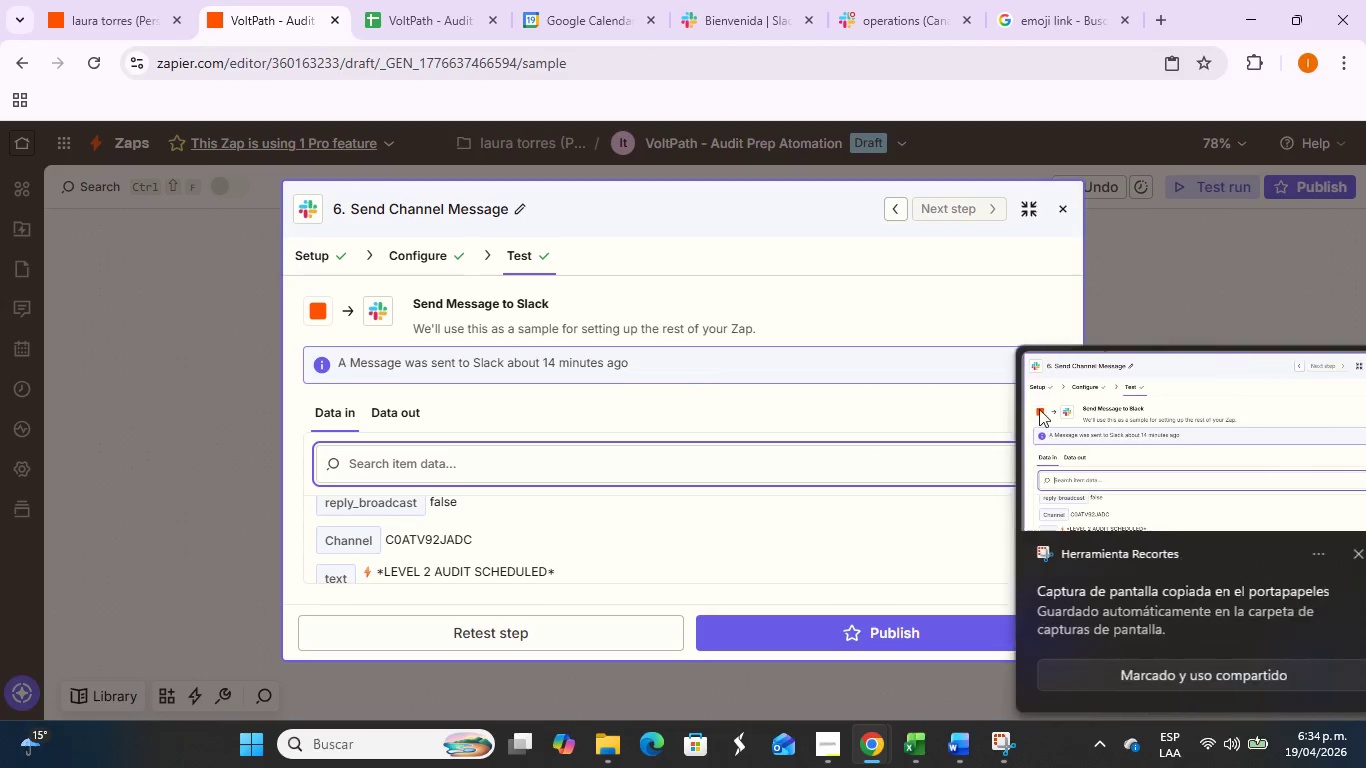 
left_click([1090, 411])
 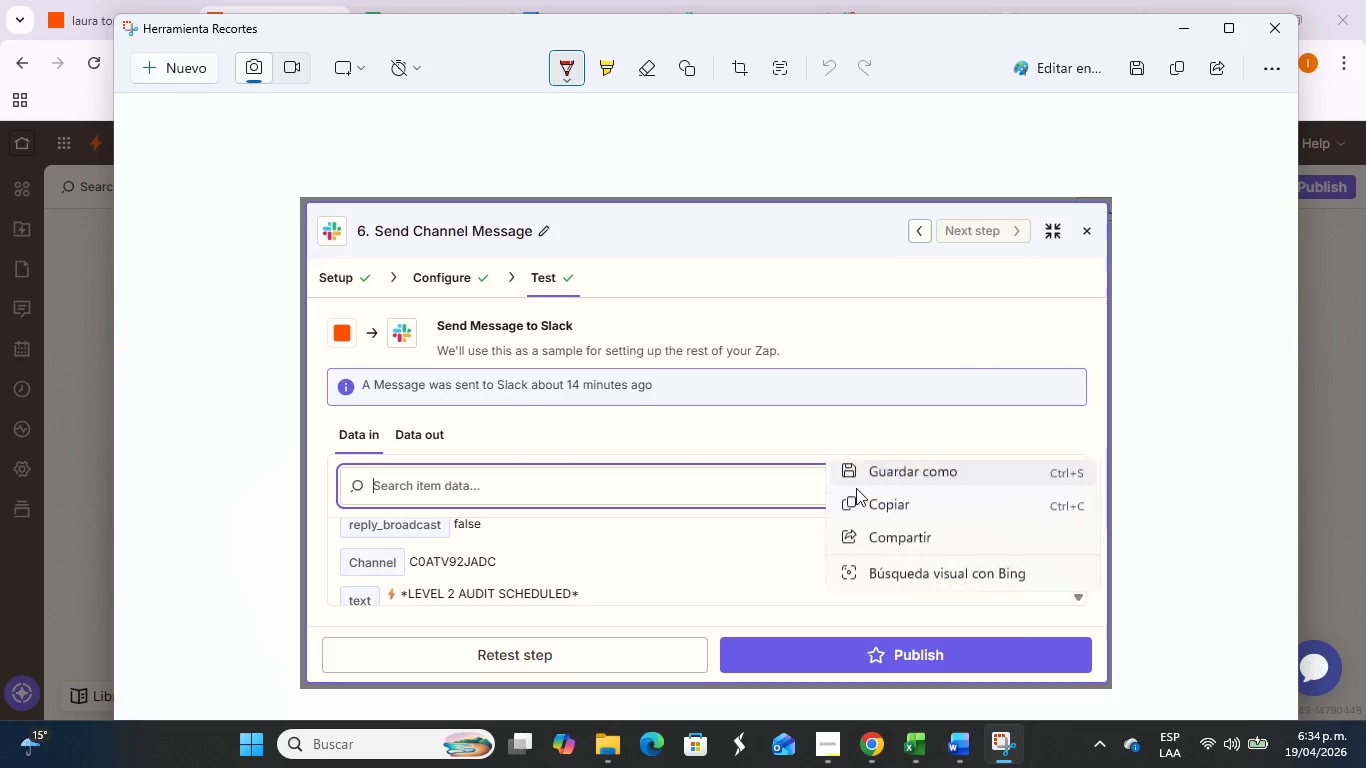 
left_click([885, 518])
 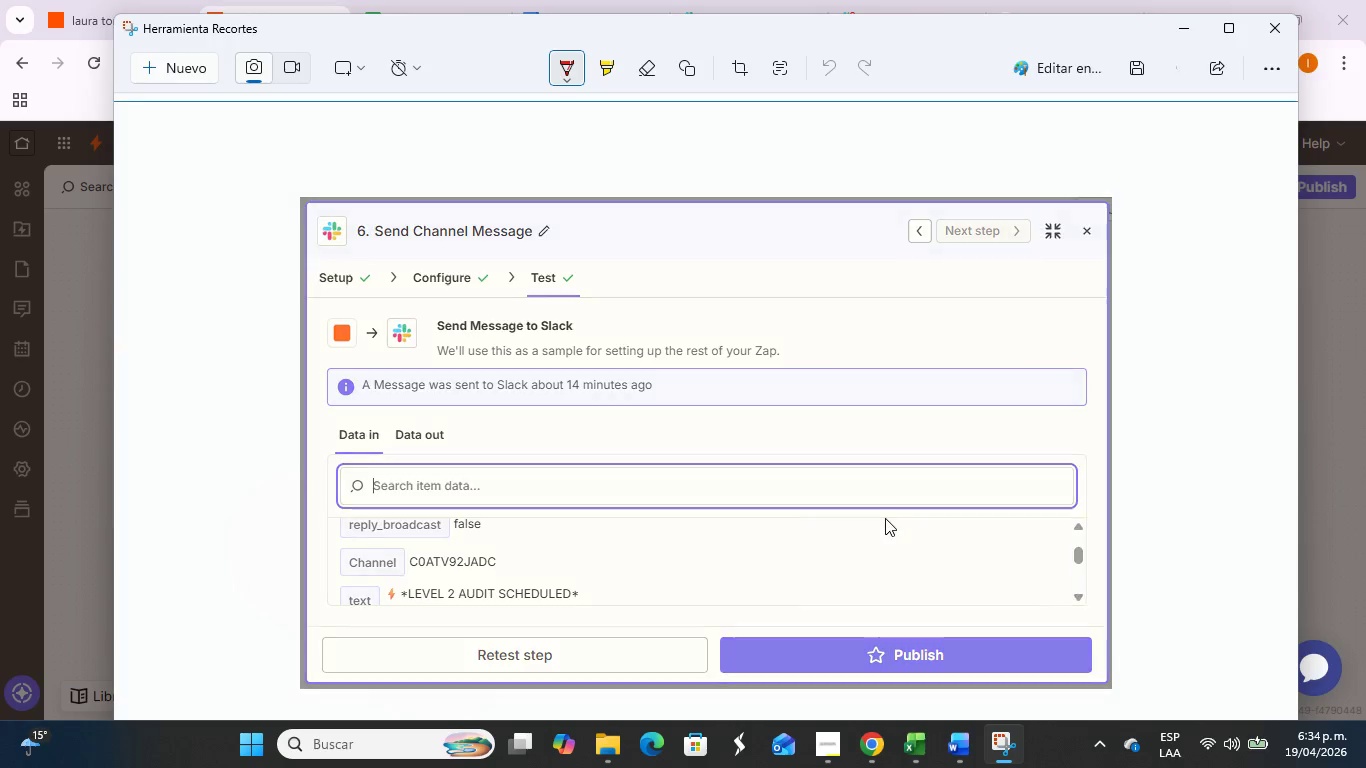 
key(Alt+Tab)
 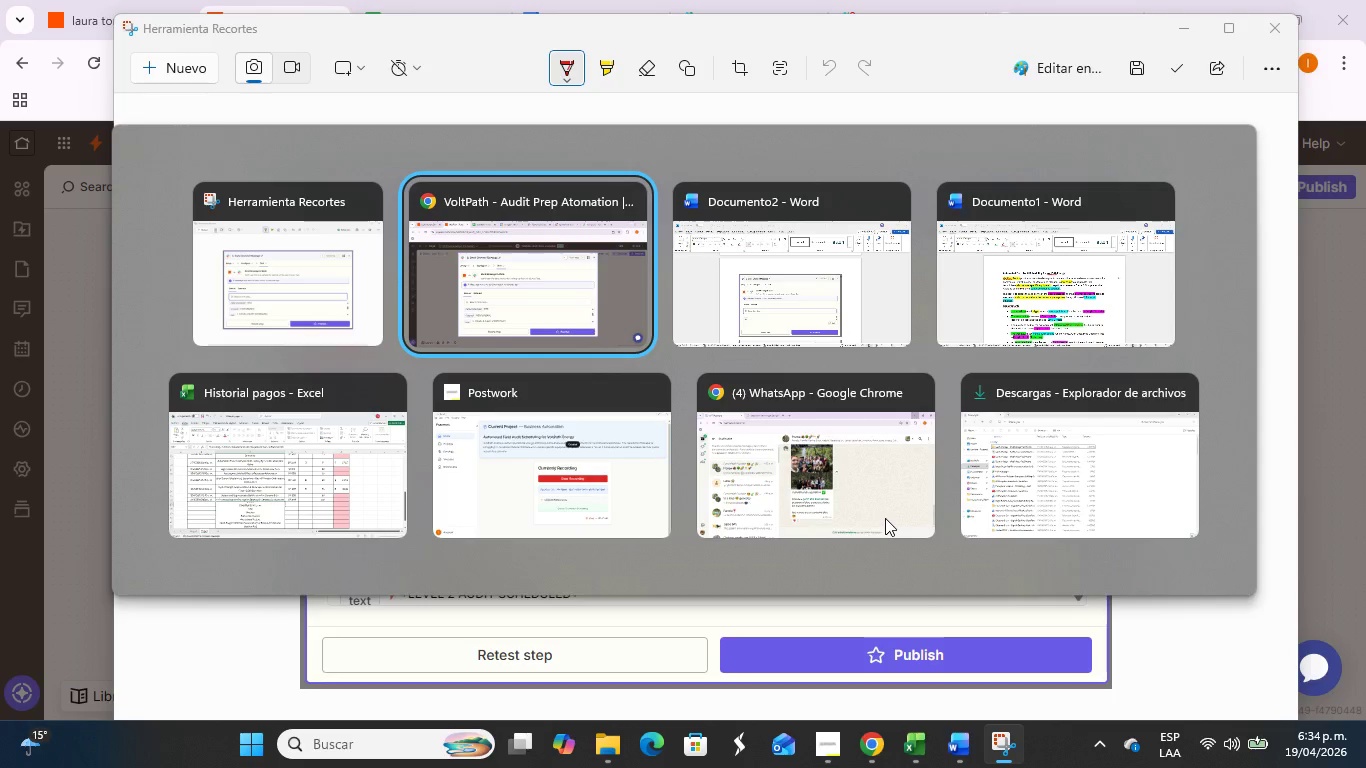 
key(Alt+Tab)
 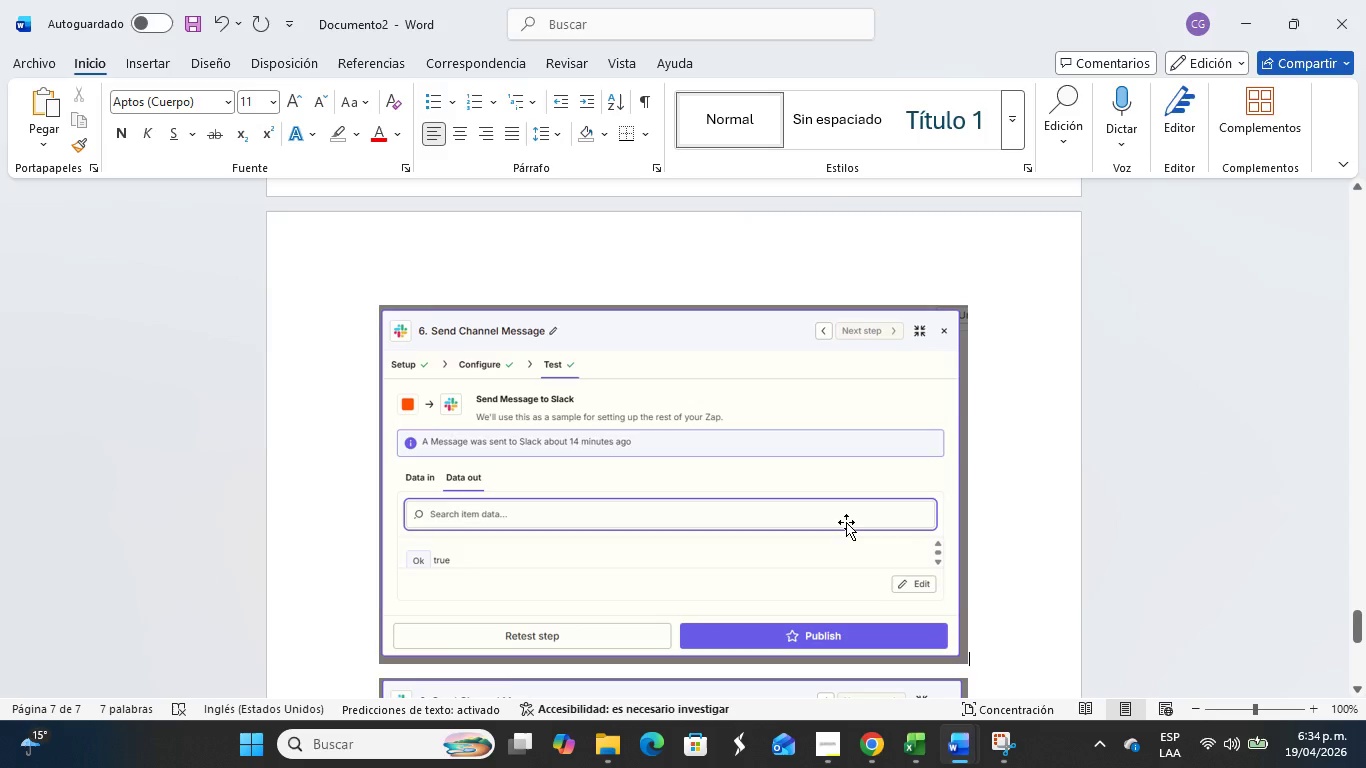 
scroll: coordinate [838, 505], scroll_direction: down, amount: 6.0
 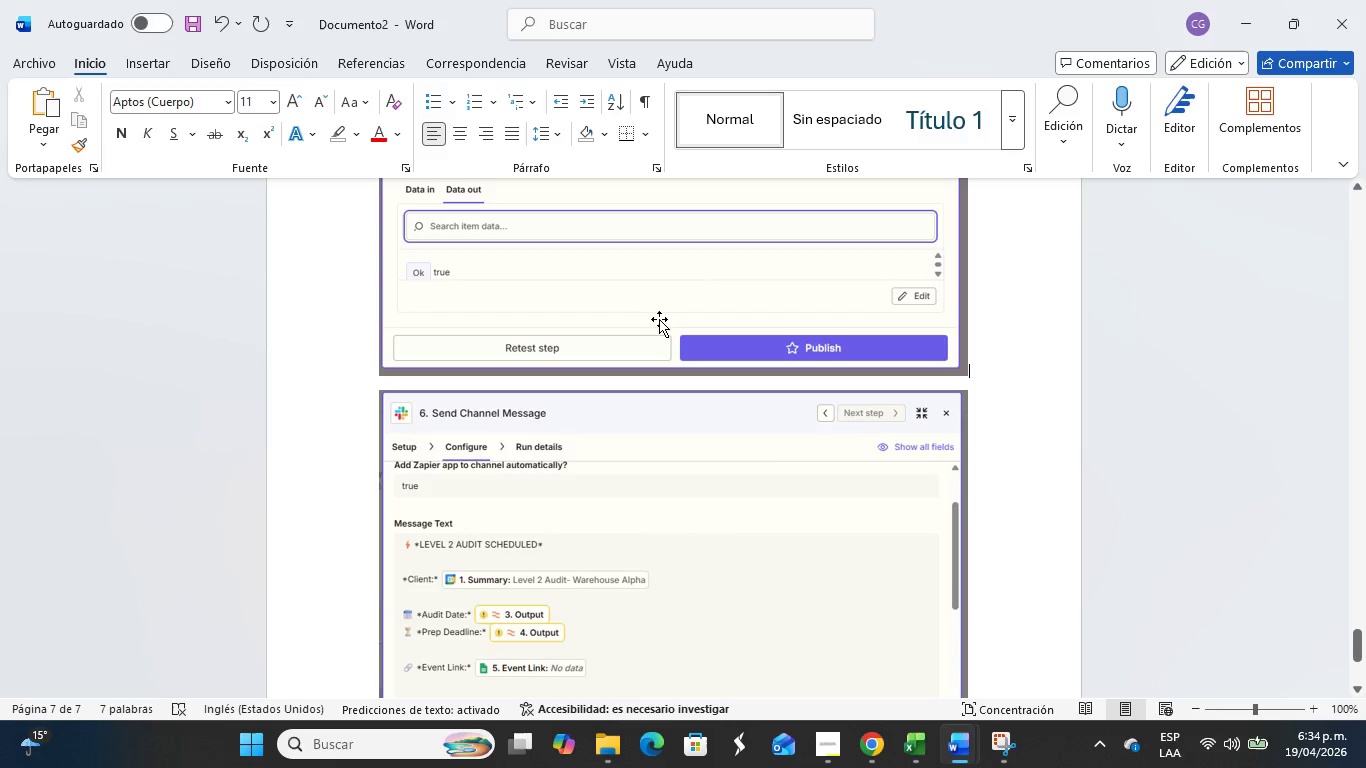 
left_click_drag(start_coordinate=[637, 287], to_coordinate=[993, 662])
 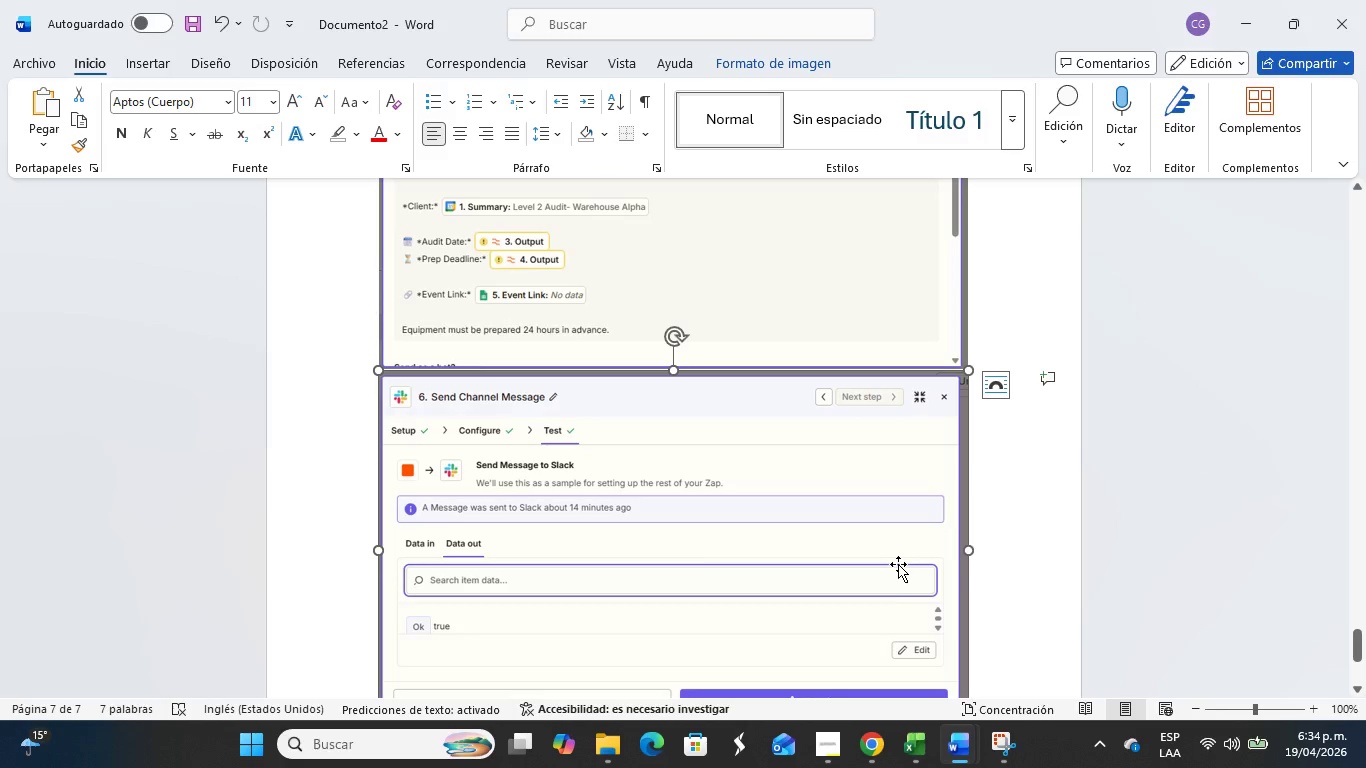 
scroll: coordinate [924, 547], scroll_direction: down, amount: 5.0
 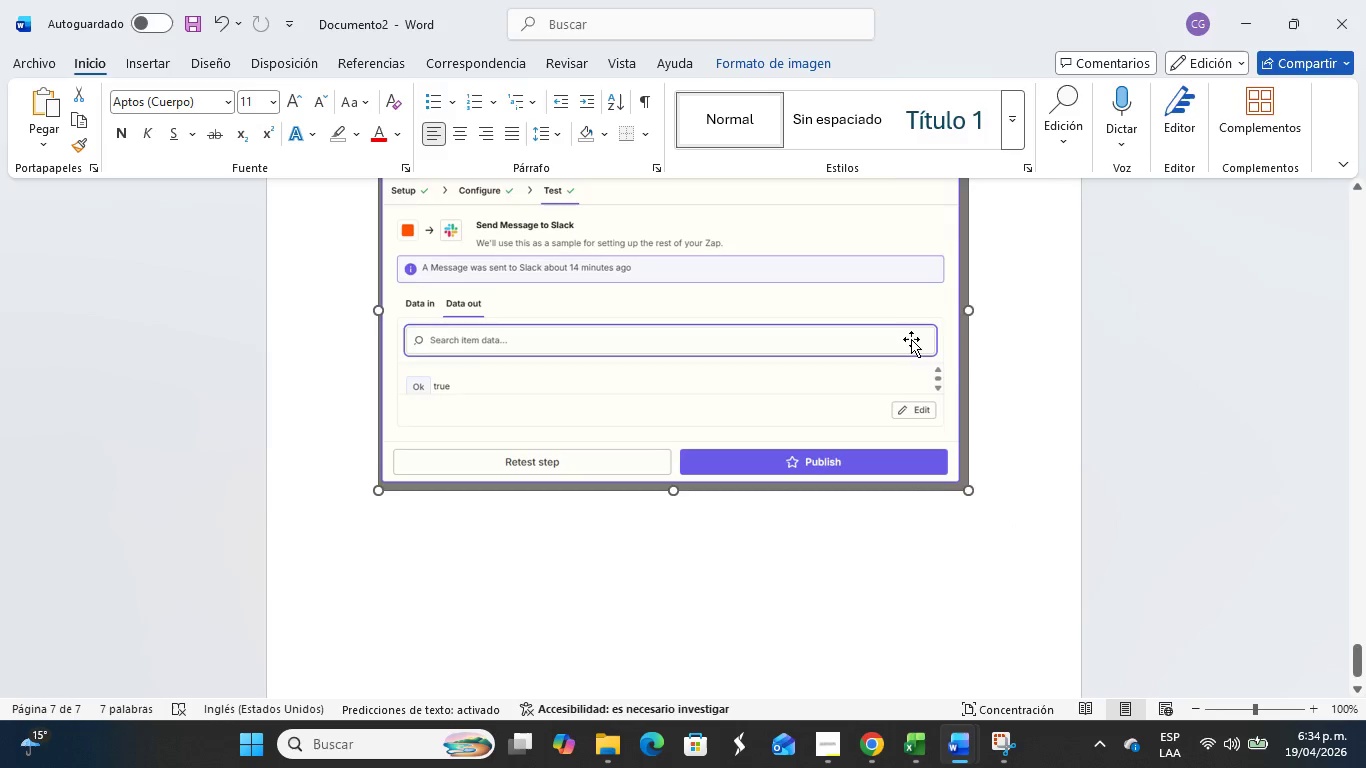 
scroll: coordinate [938, 388], scroll_direction: up, amount: 3.0
 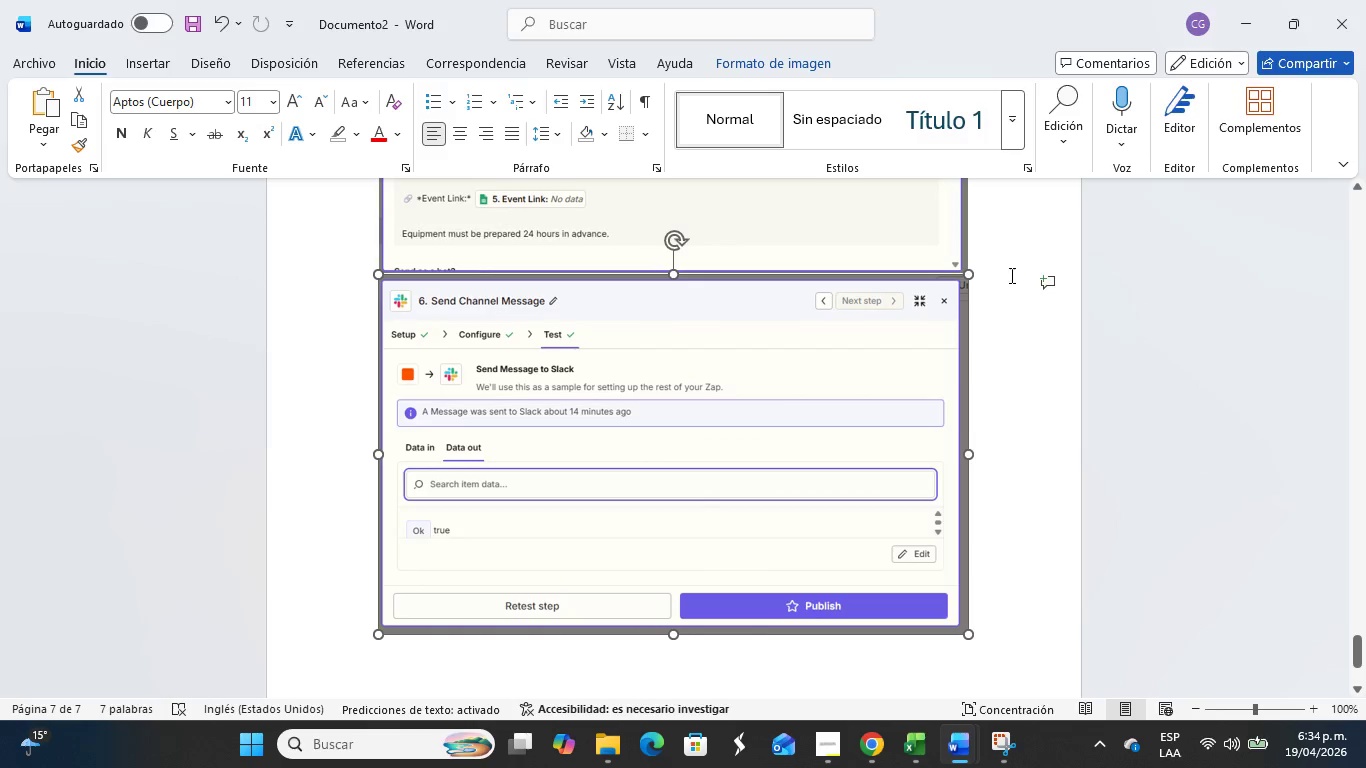 
left_click([994, 248])
 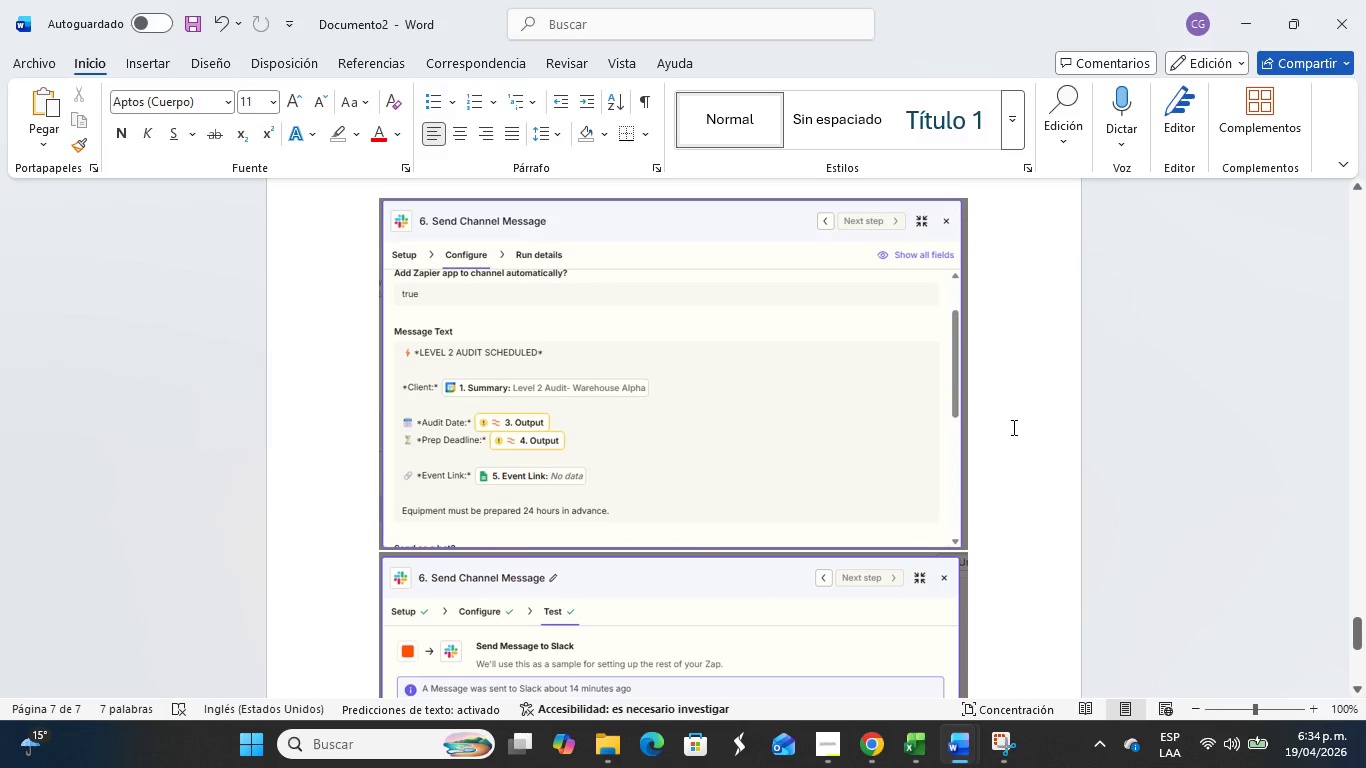 
key(Enter)
 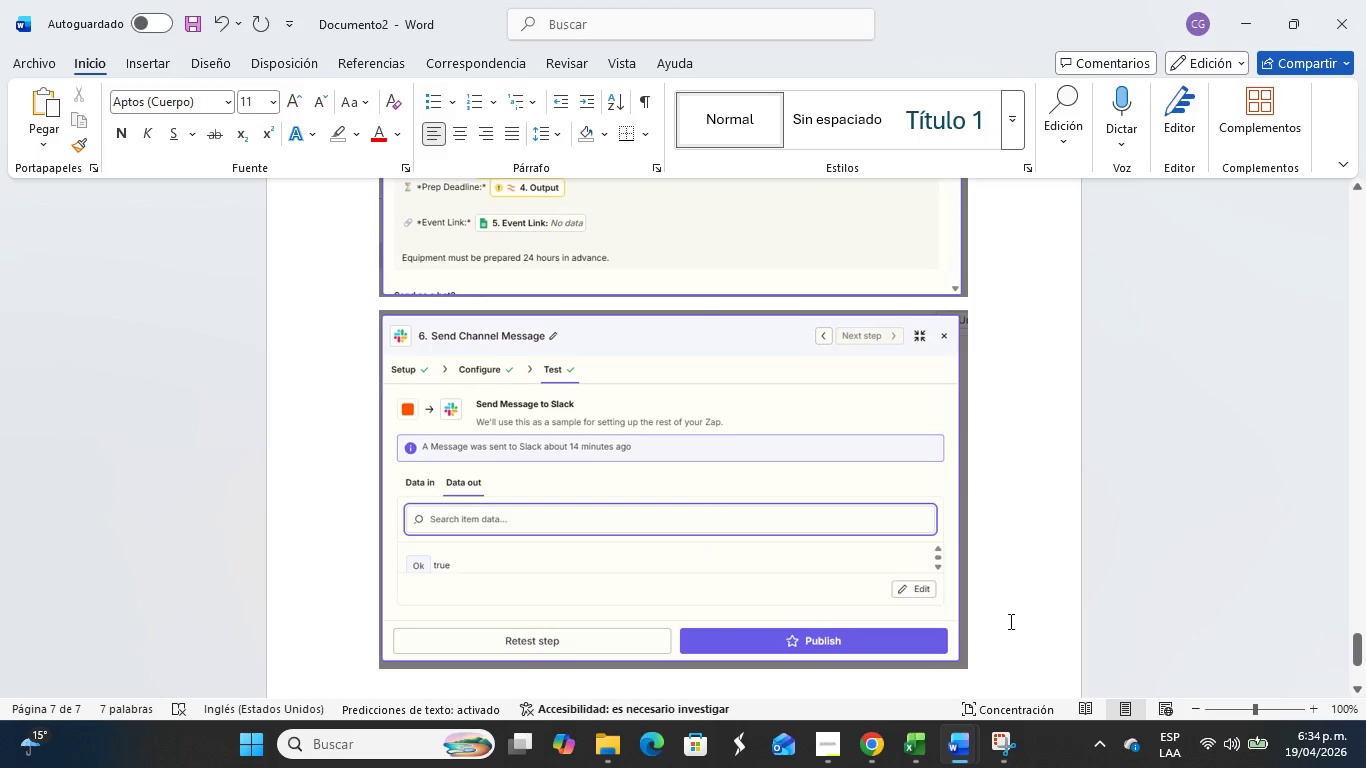 
key(Enter)
 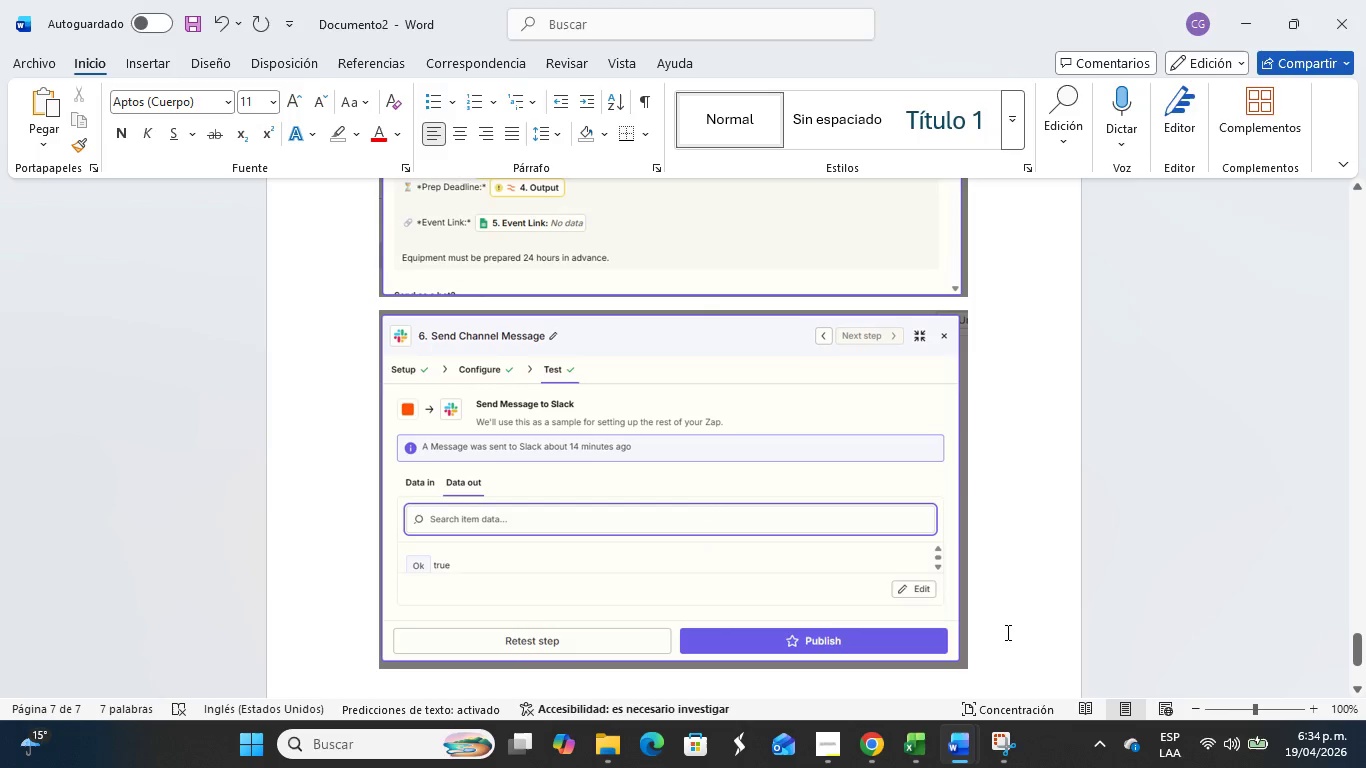 
key(Control+V)
 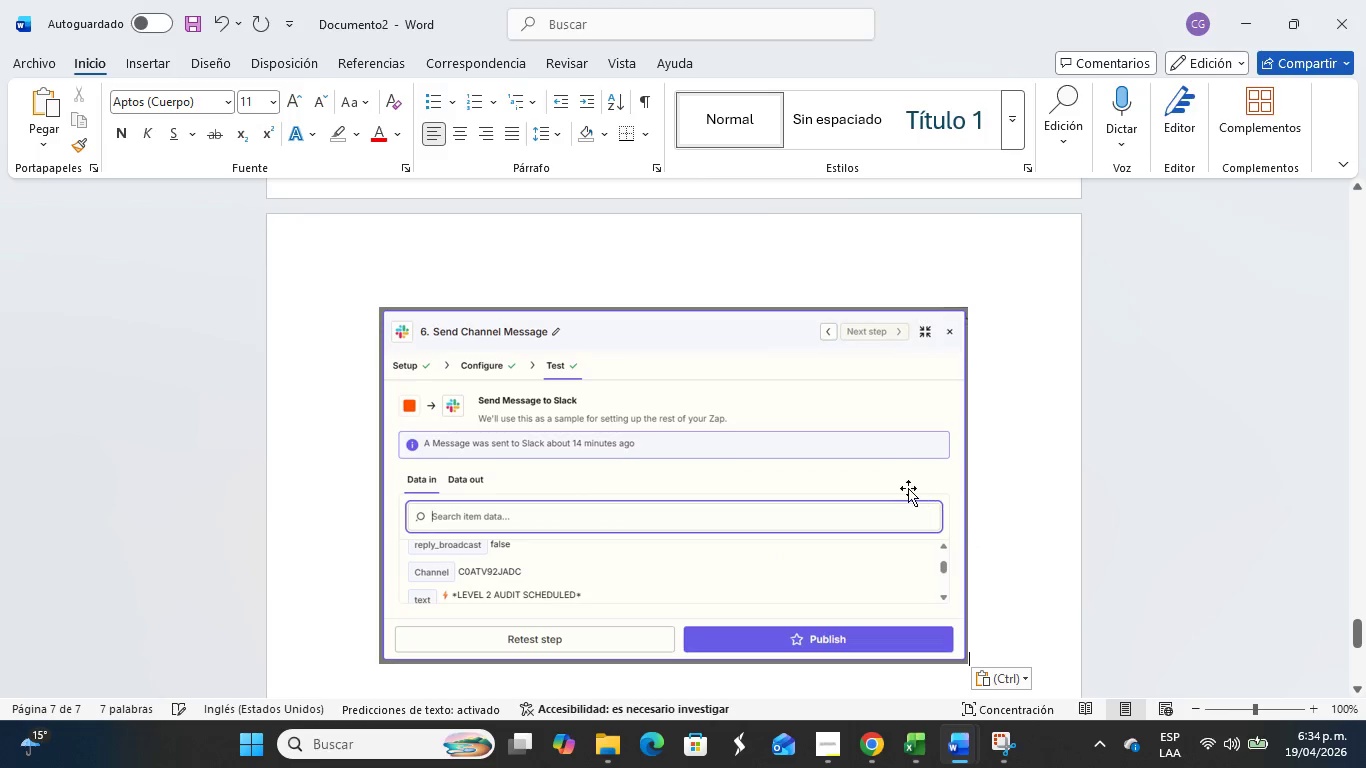 
scroll: coordinate [908, 488], scroll_direction: down, amount: 2.0
 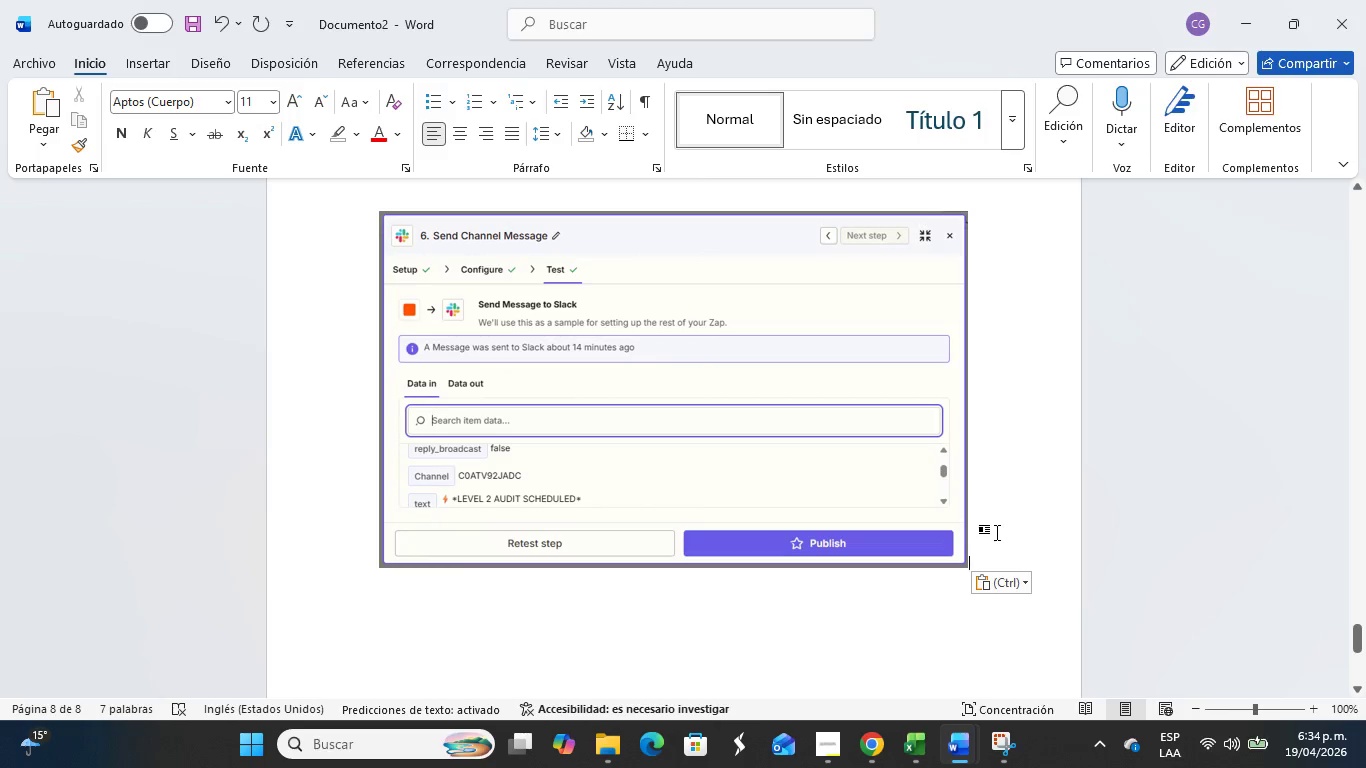 
key(Enter)
 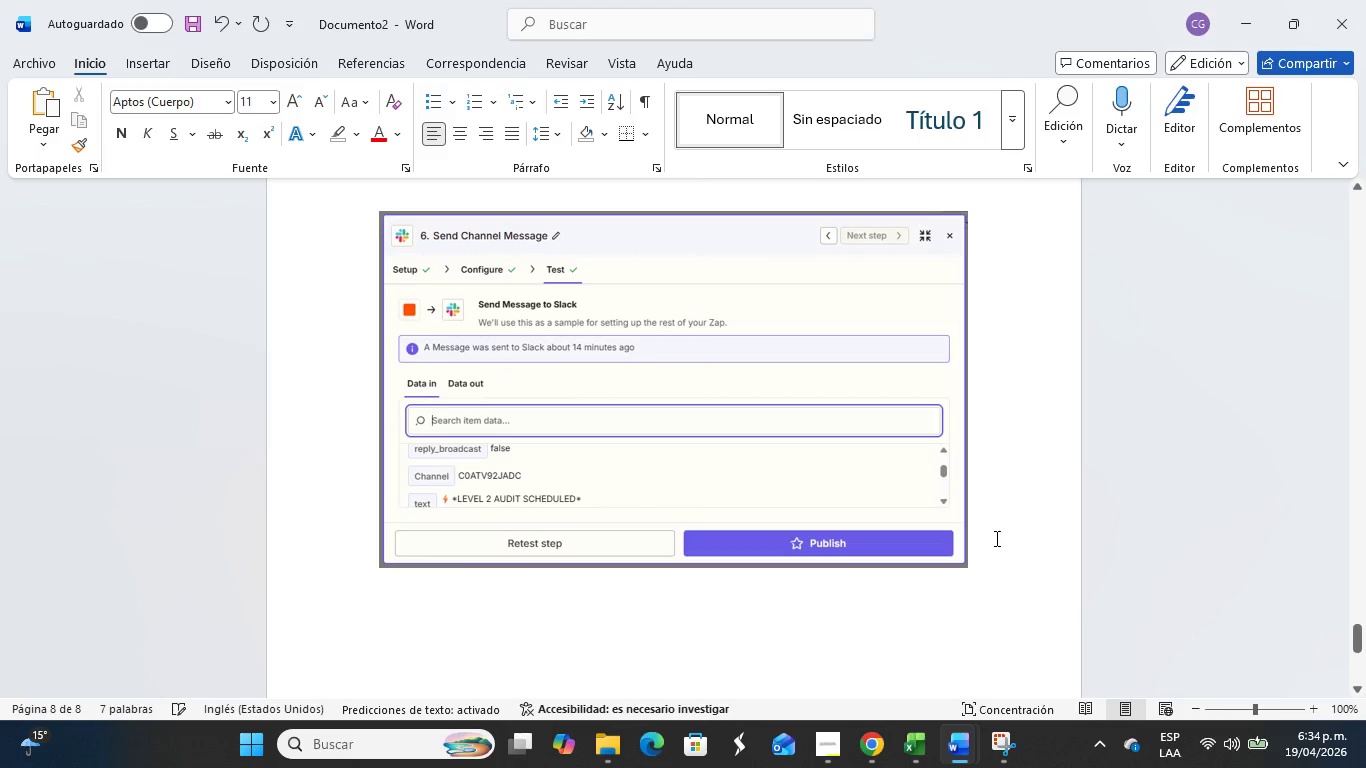 
key(Alt+Tab)
 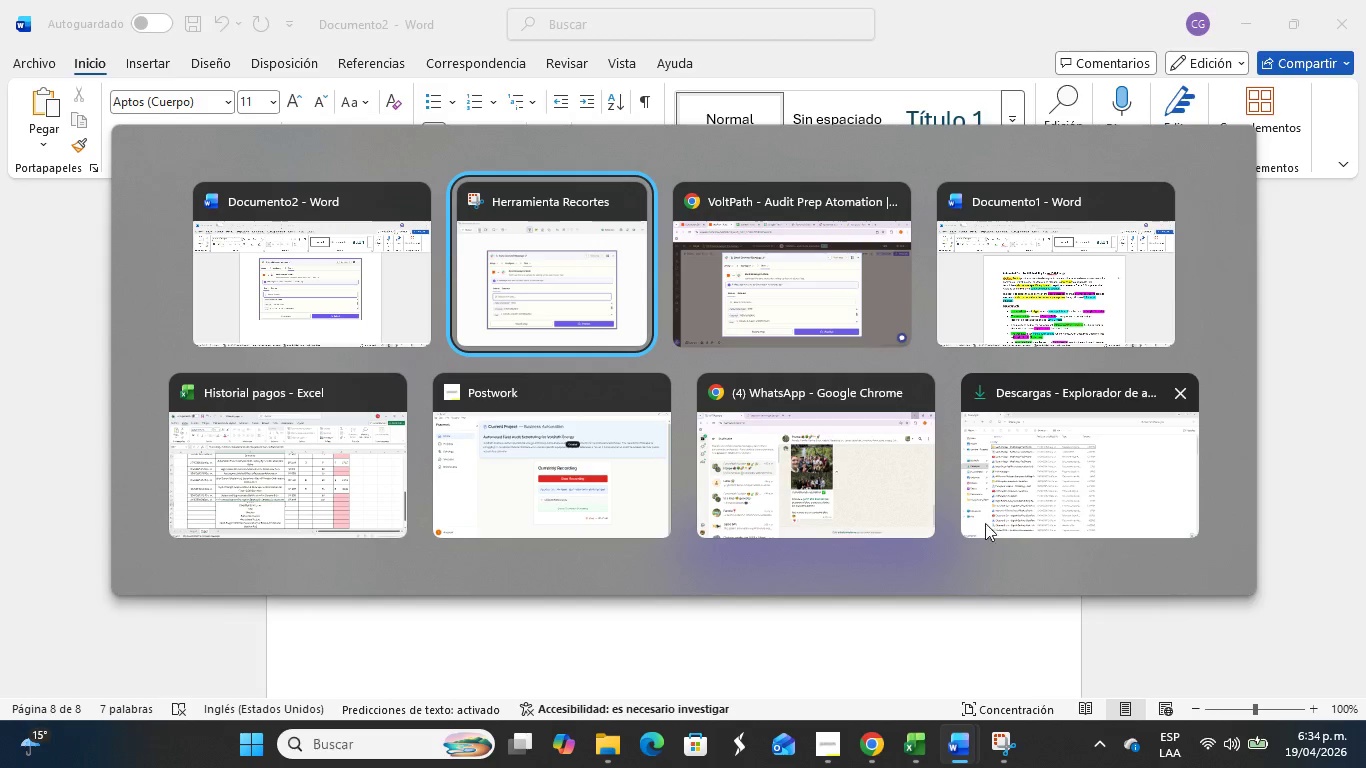 
key(Alt+Tab)
 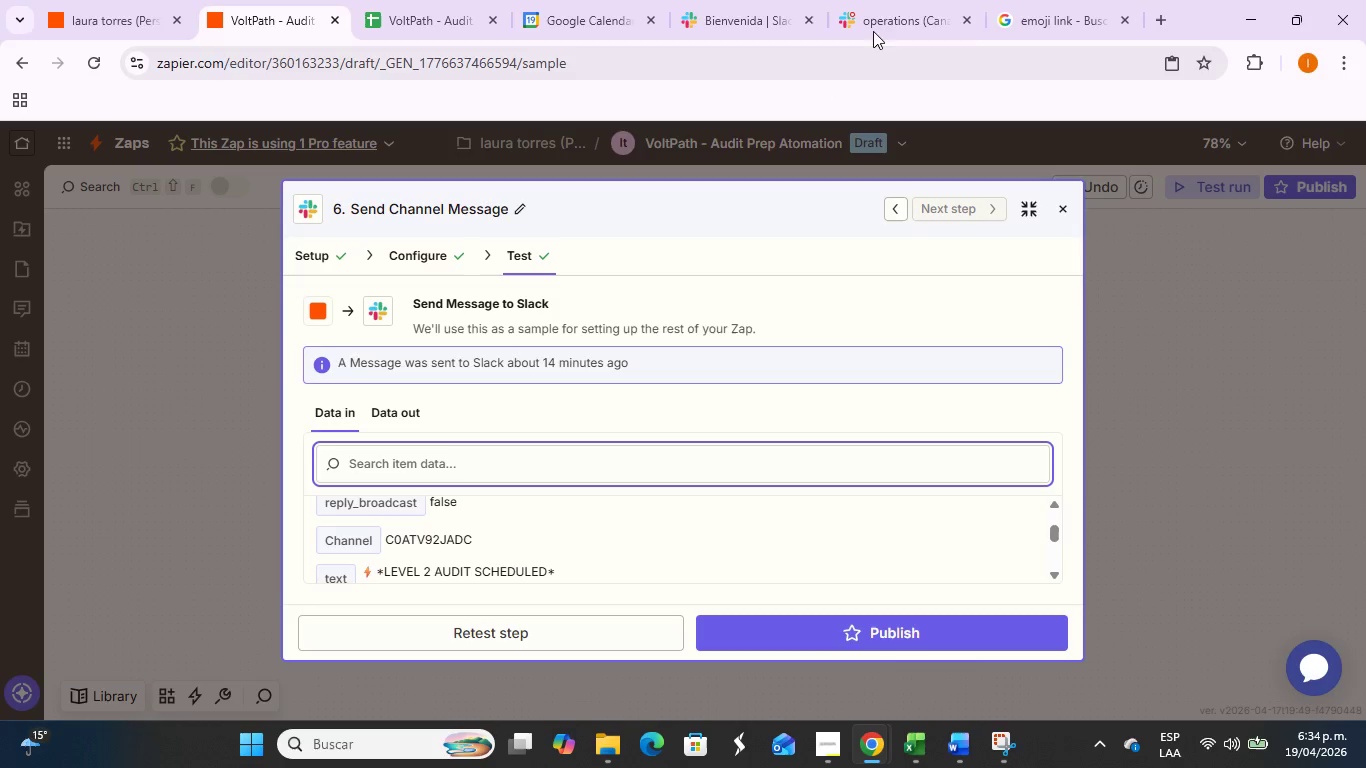 
left_click([885, 17])
 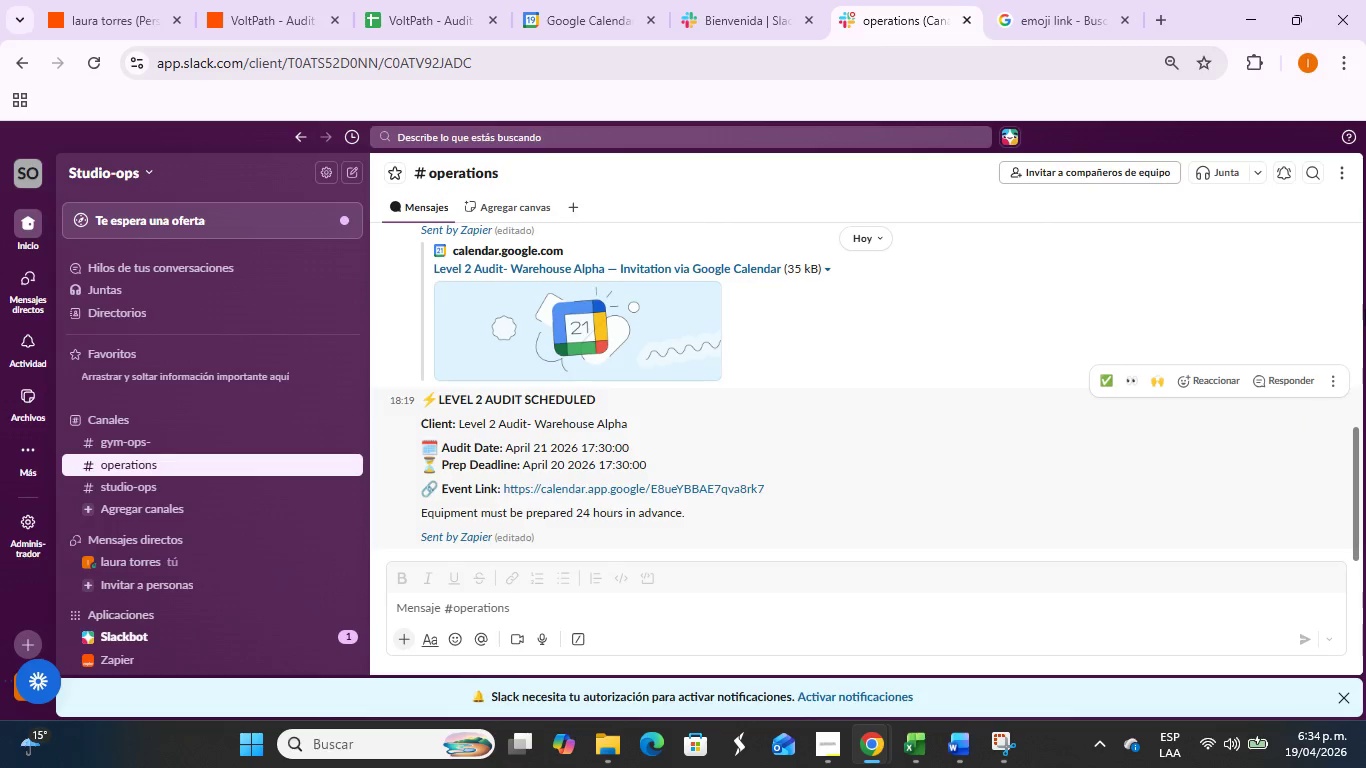 
key(PrintScreen)
 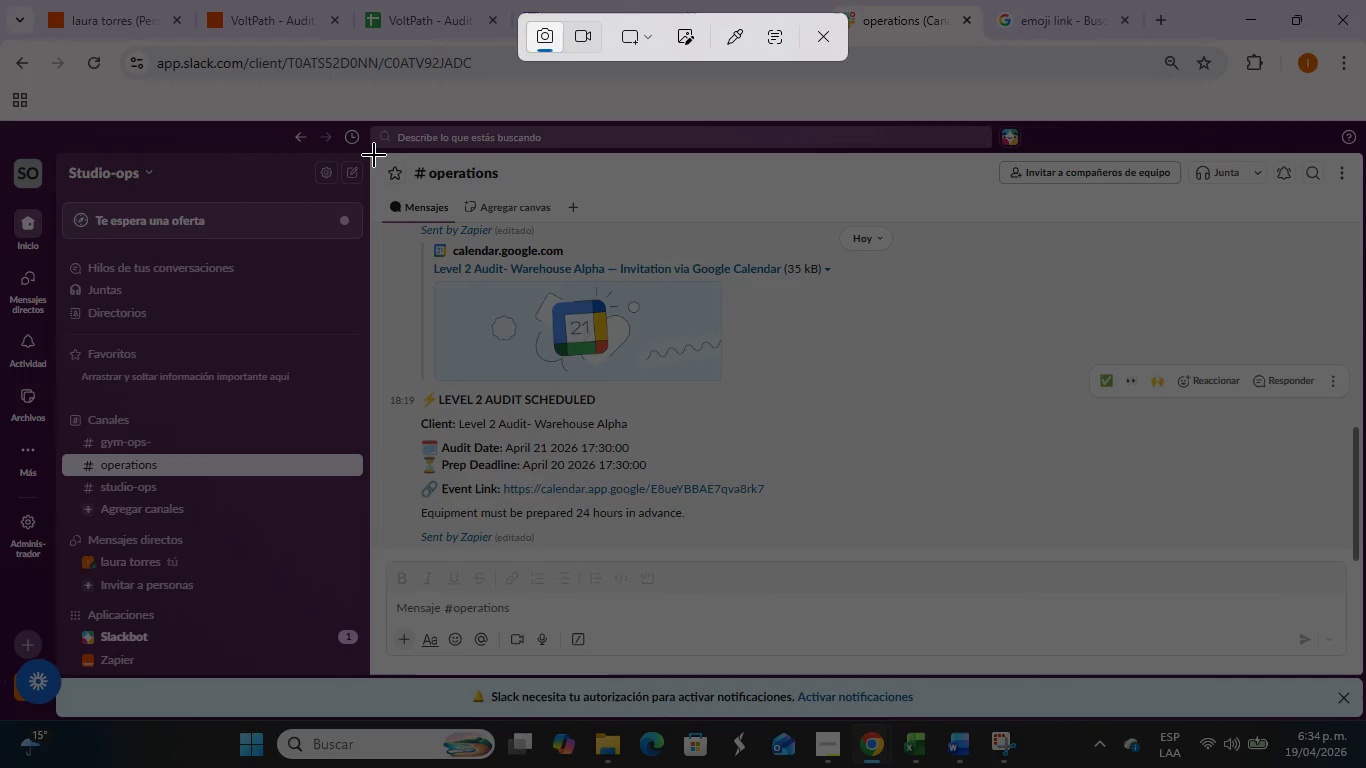 
left_click_drag(start_coordinate=[373, 152], to_coordinate=[1056, 618])
 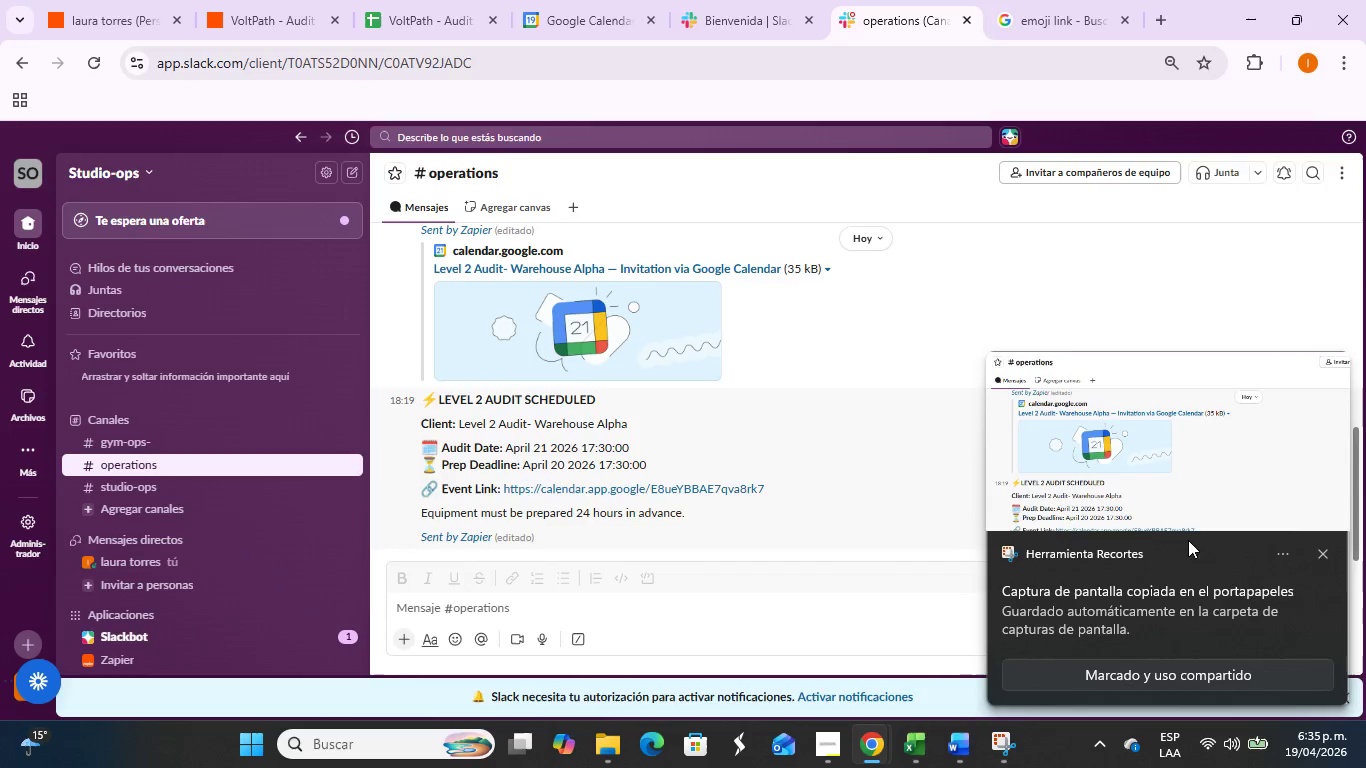 
left_click([1177, 499])
 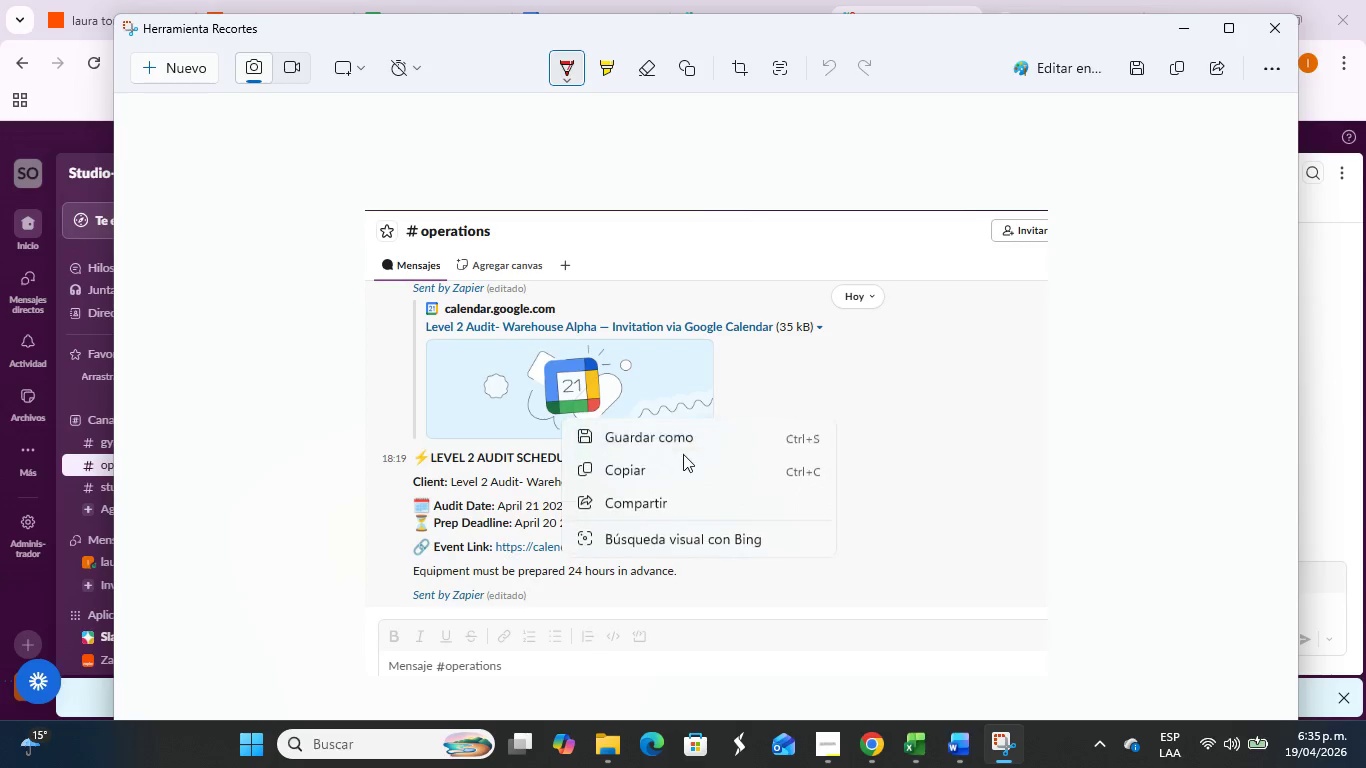 
left_click([680, 465])
 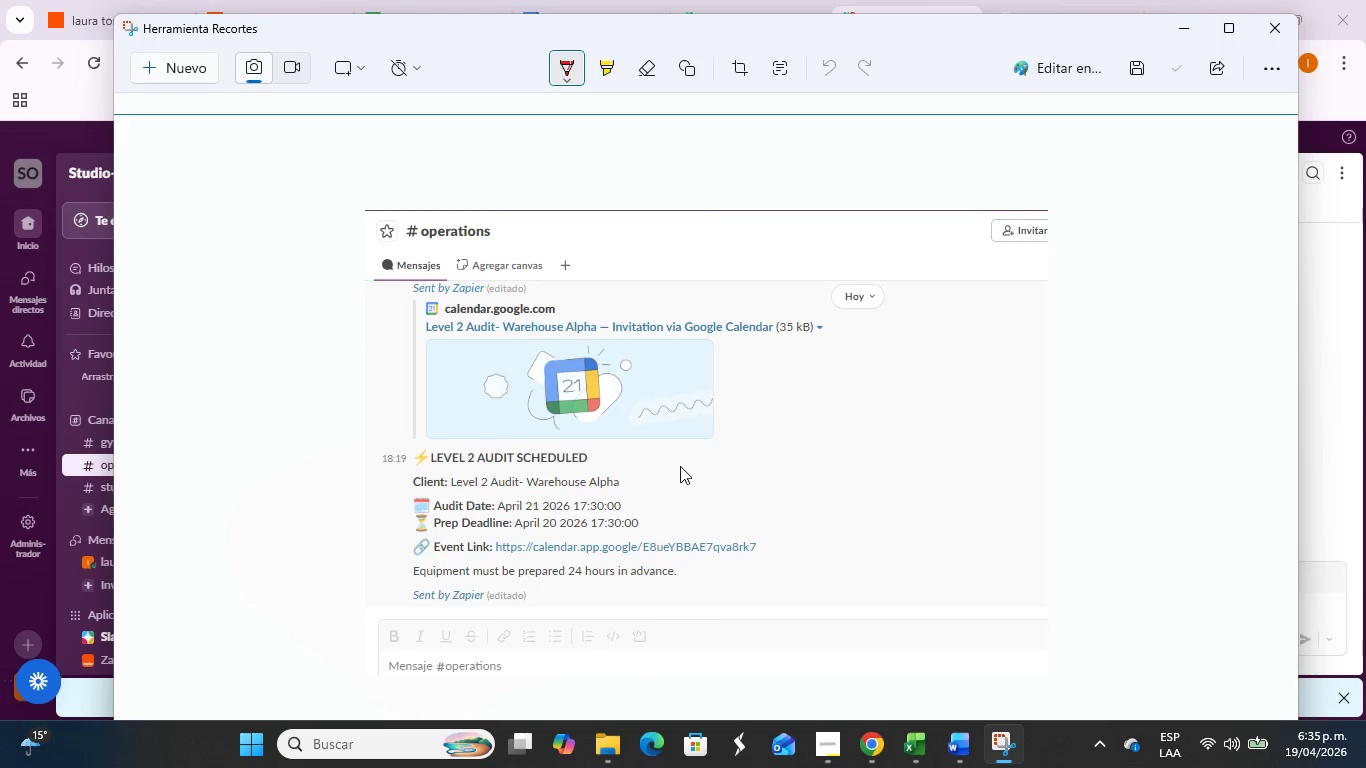 
key(Alt+Tab)
 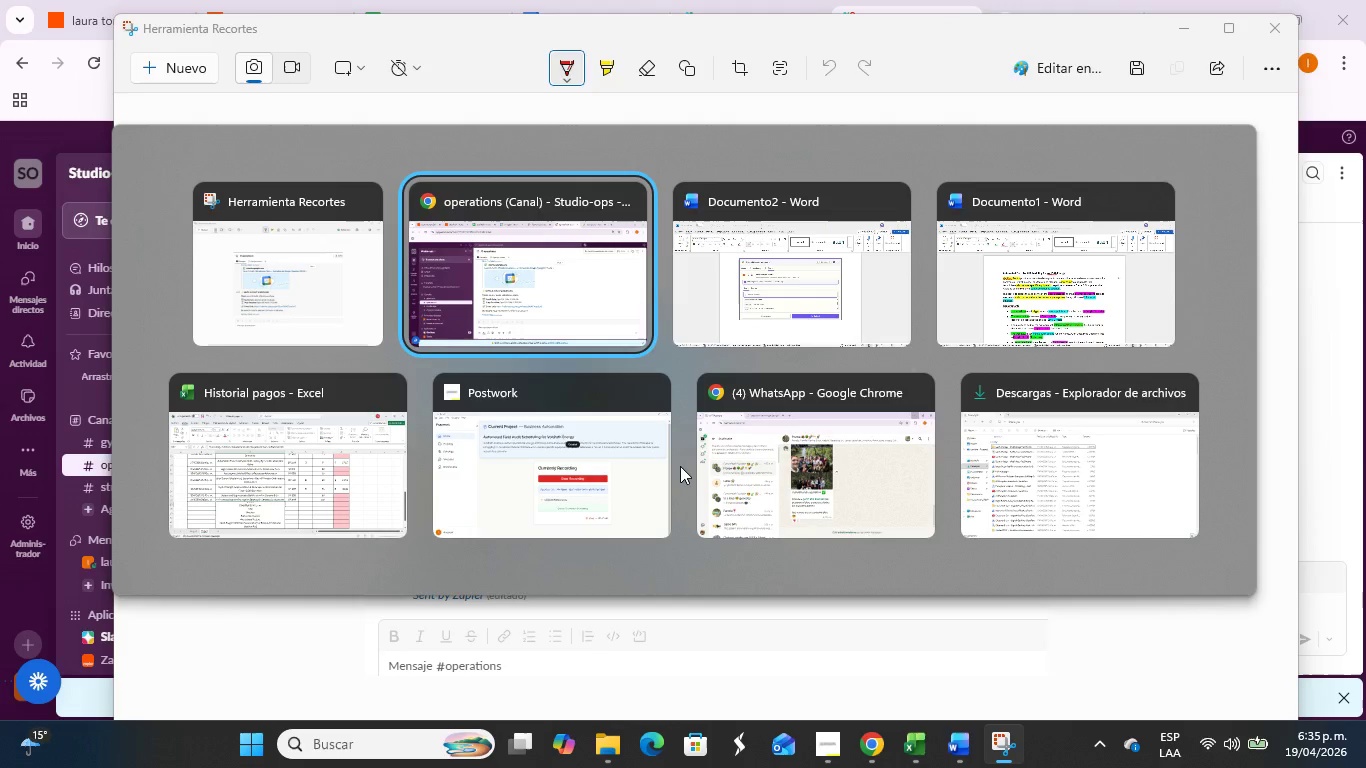 
key(Alt+Tab)
 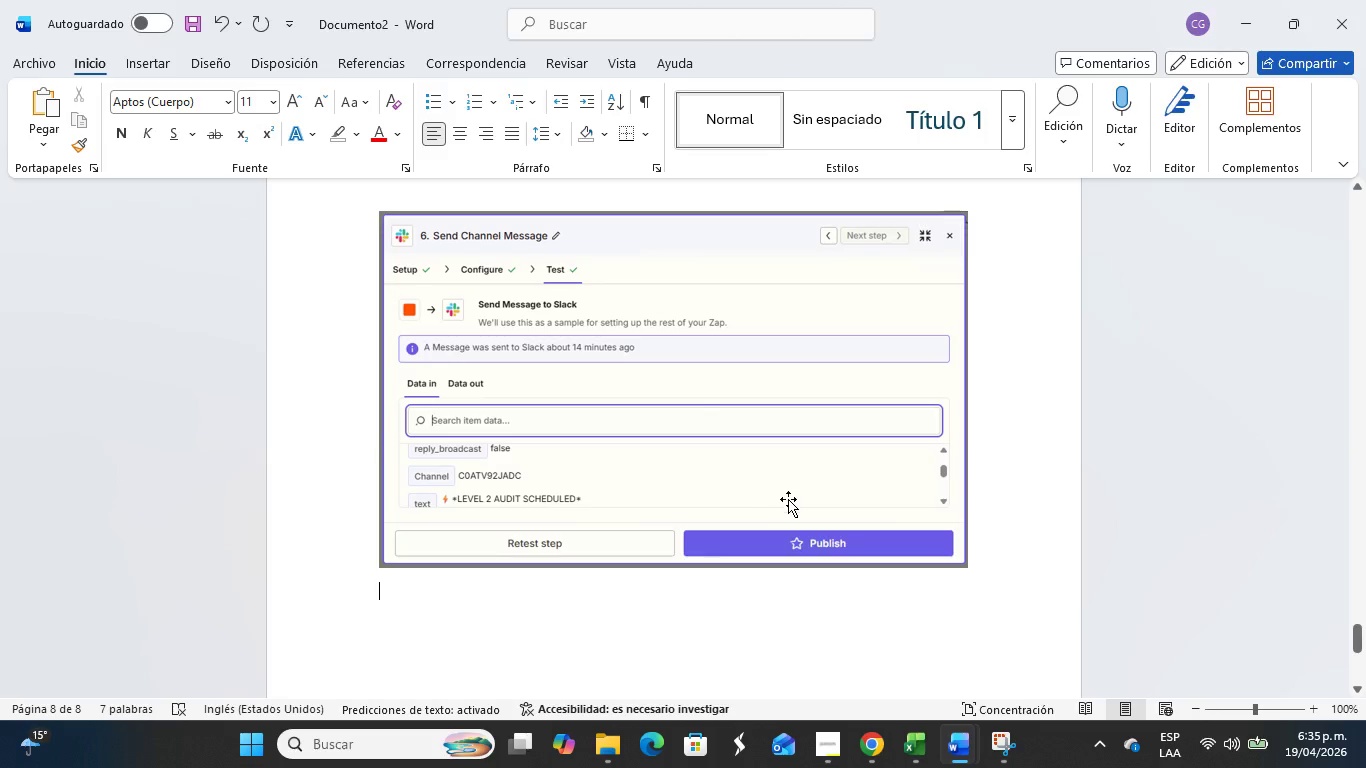 
key(Control+V)
 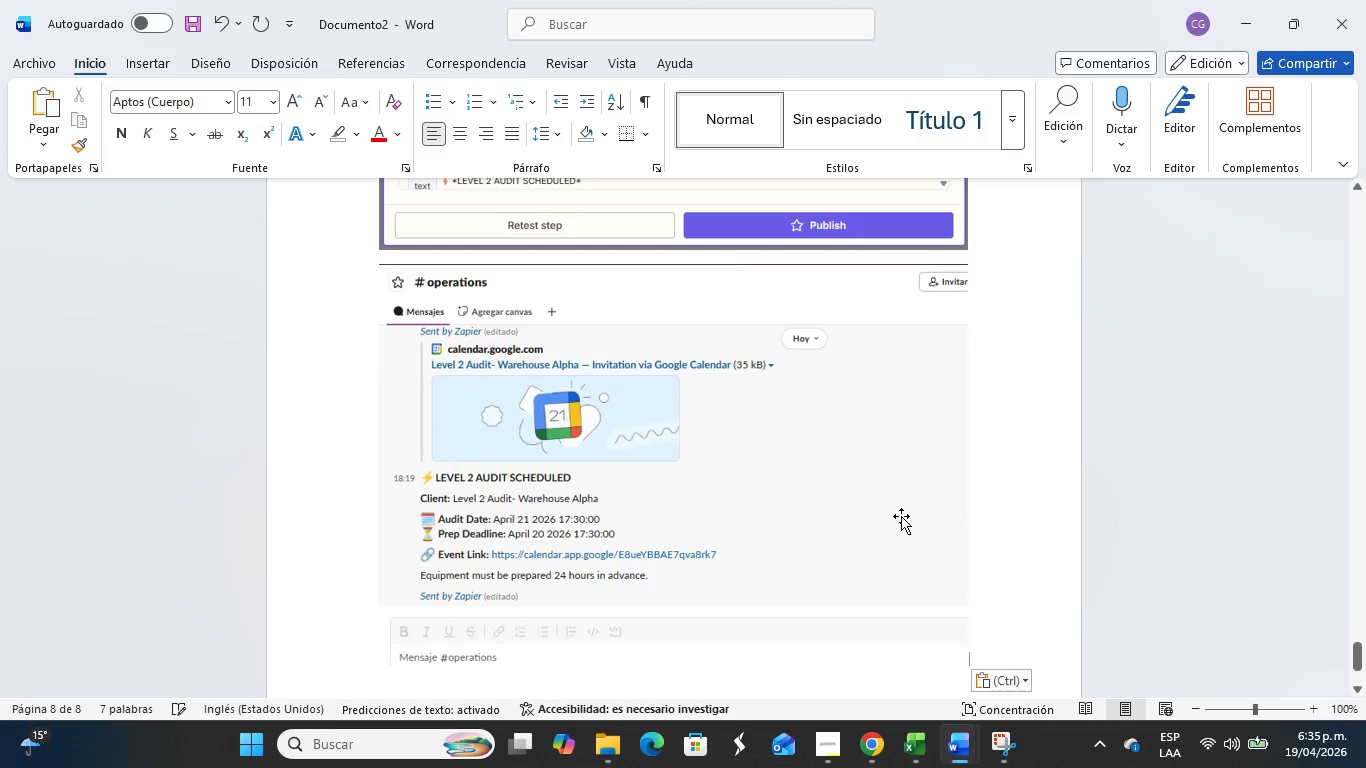 
scroll: coordinate [925, 523], scroll_direction: down, amount: 3.0
 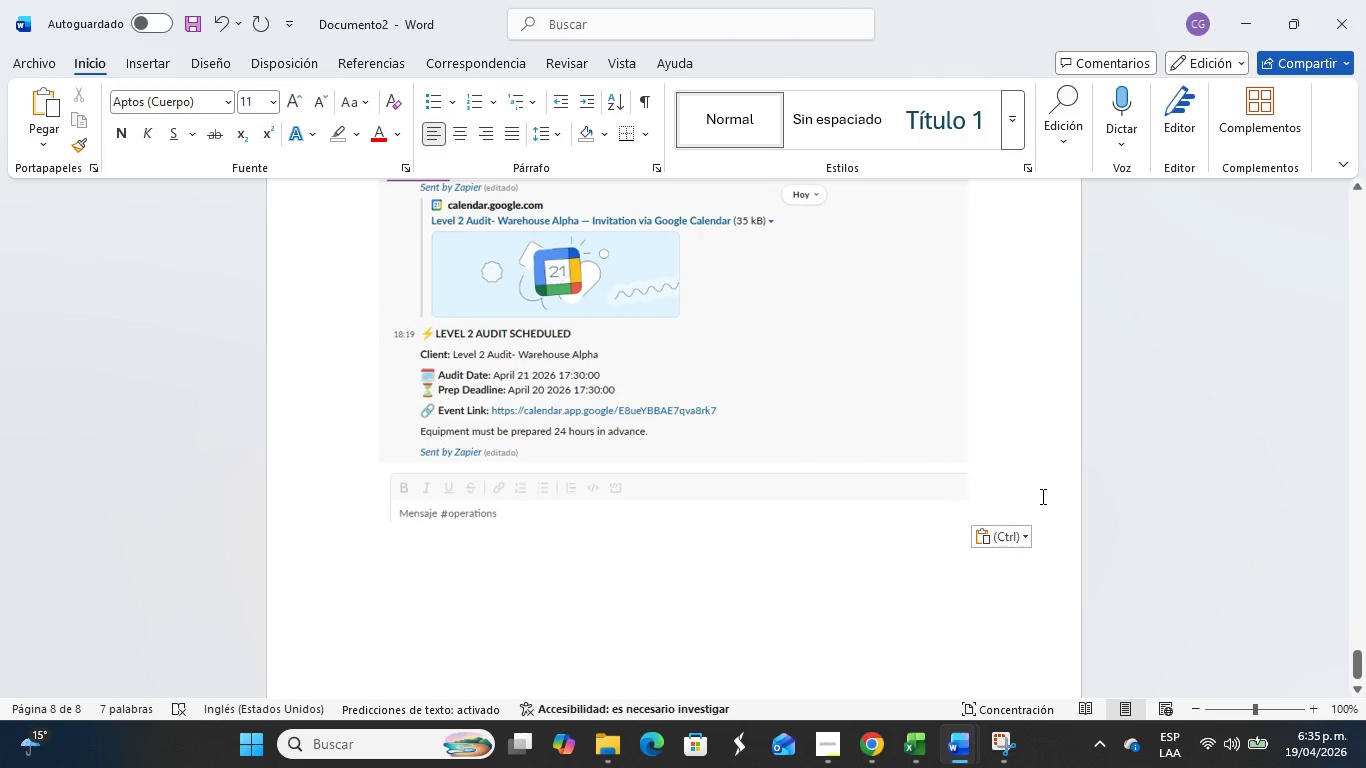 
key(Enter)
 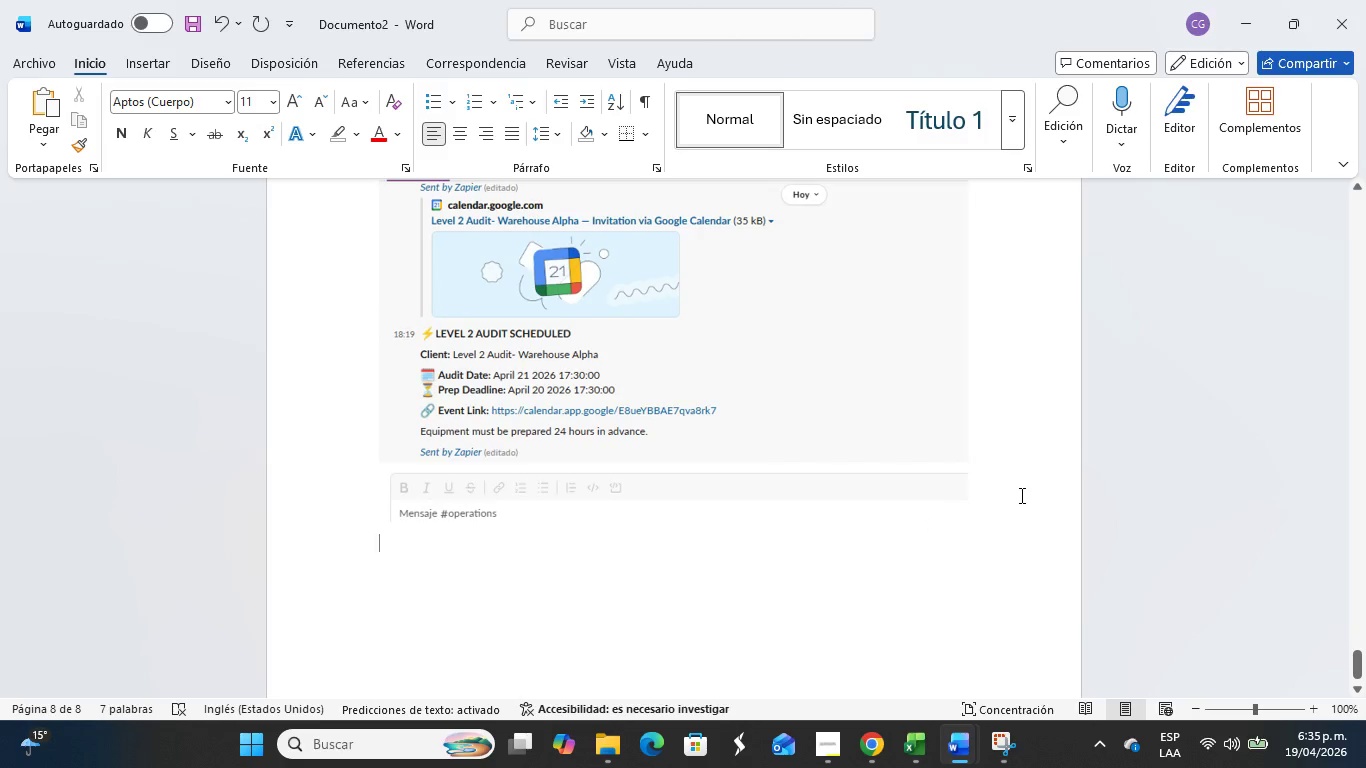 
key(Alt+Tab)
 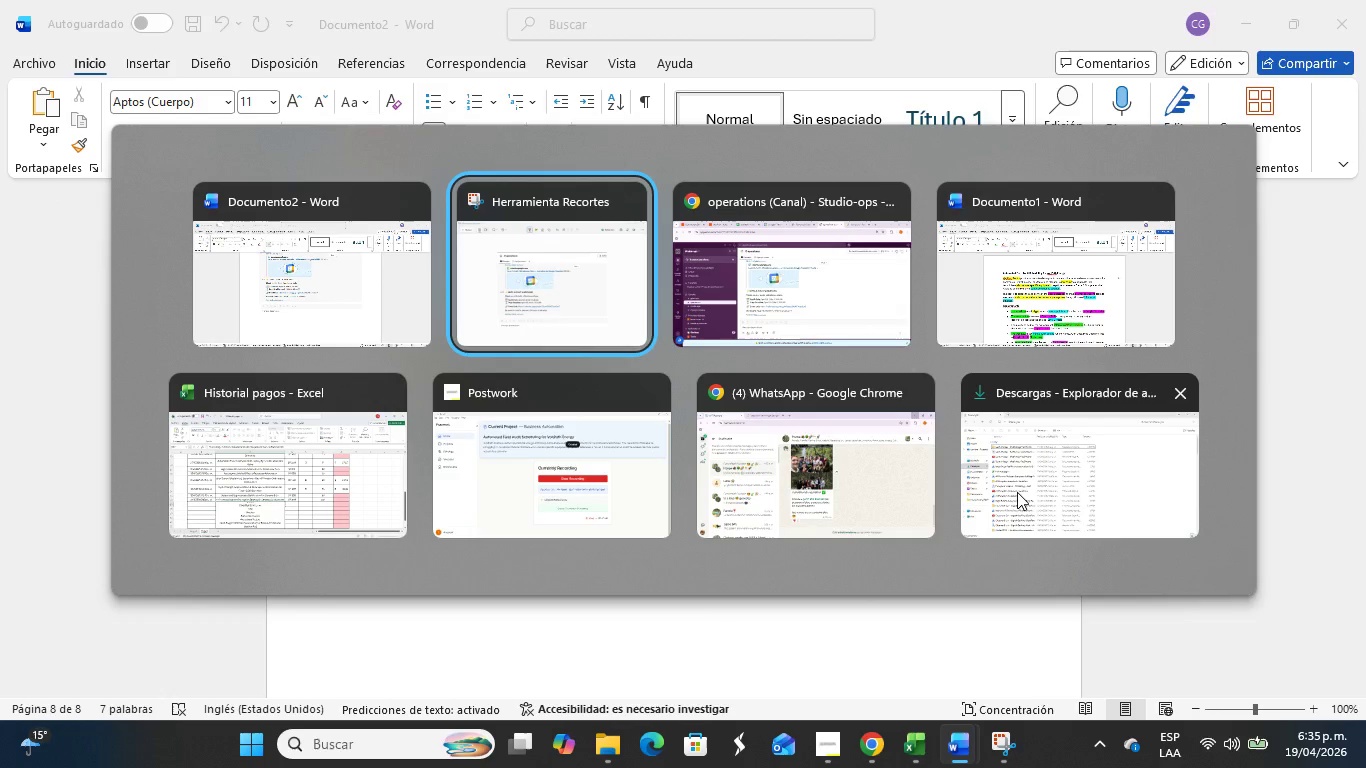 
key(Alt+Tab)
 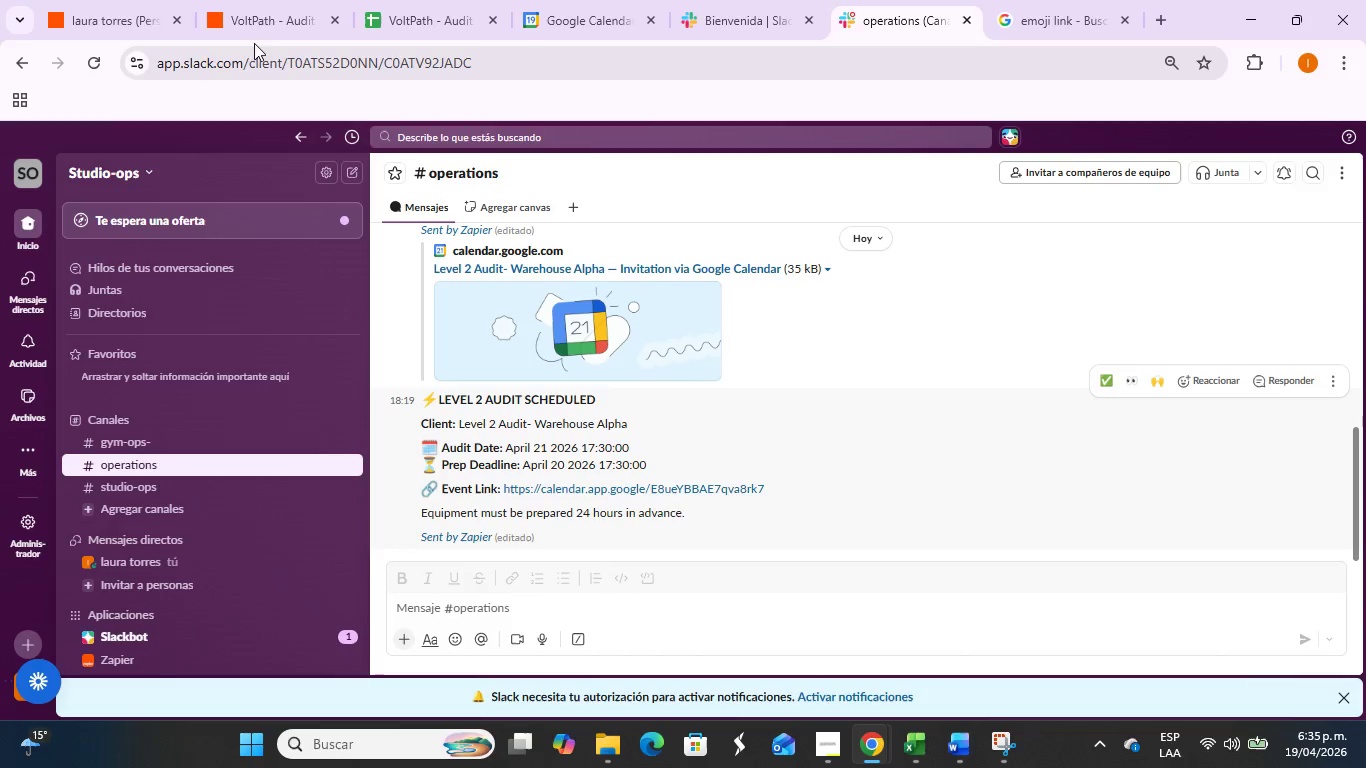 
left_click([261, 23])
 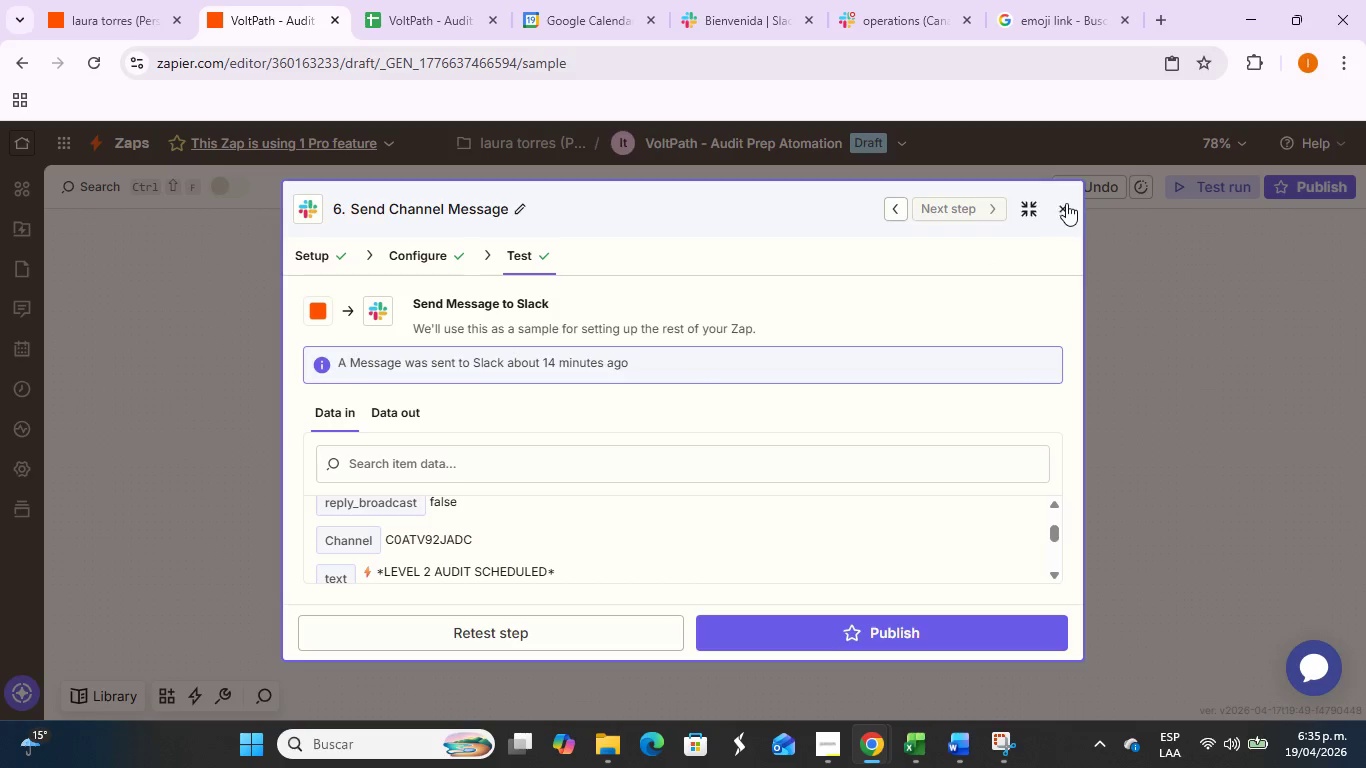 
left_click([1144, 537])
 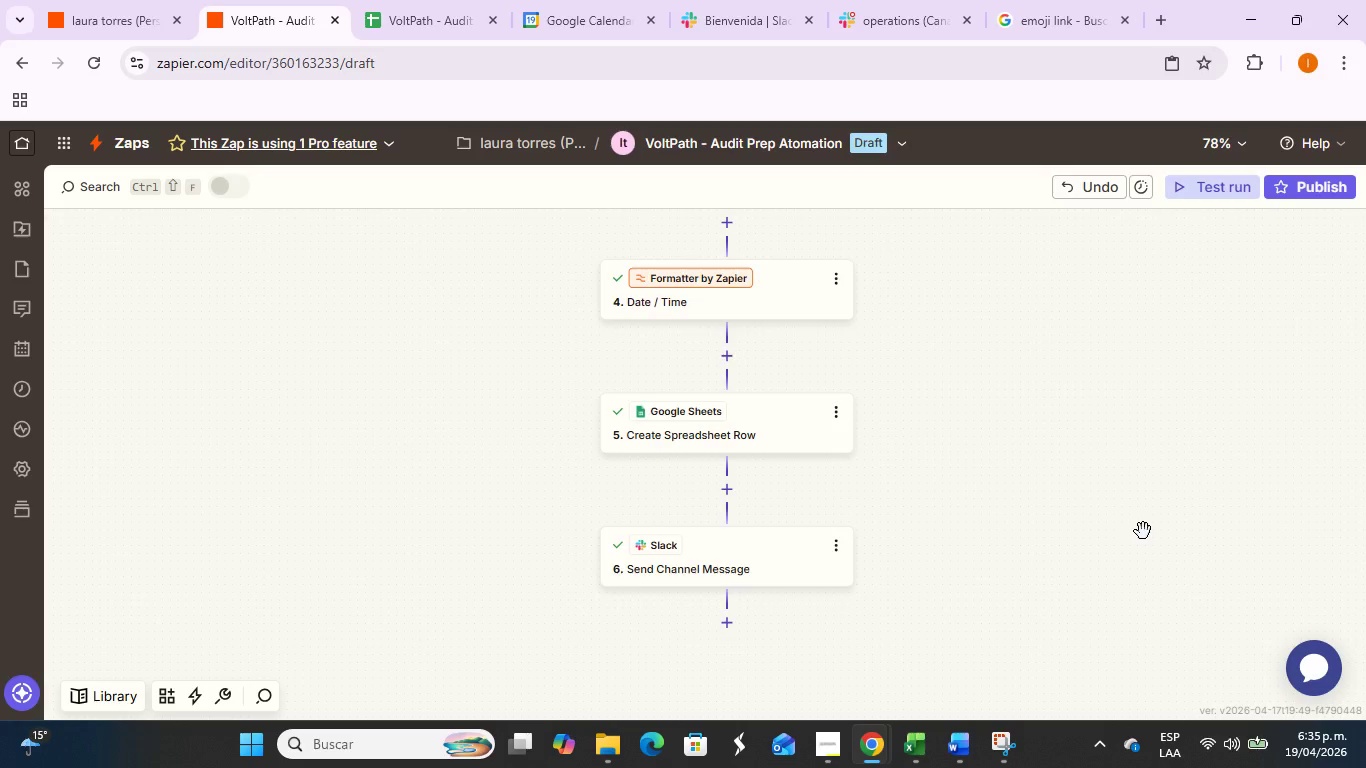 
scroll: coordinate [1134, 499], scroll_direction: up, amount: 10.0
 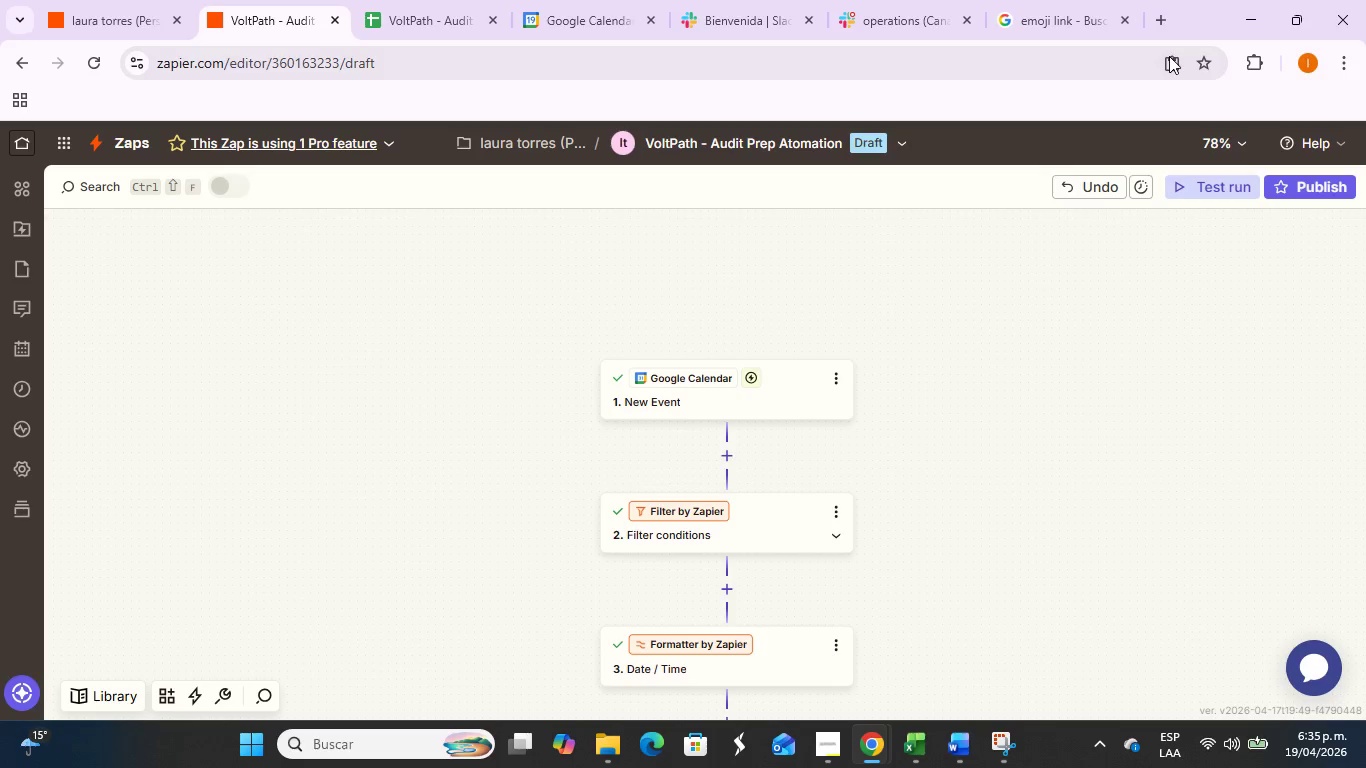 
left_click([1160, 13])
 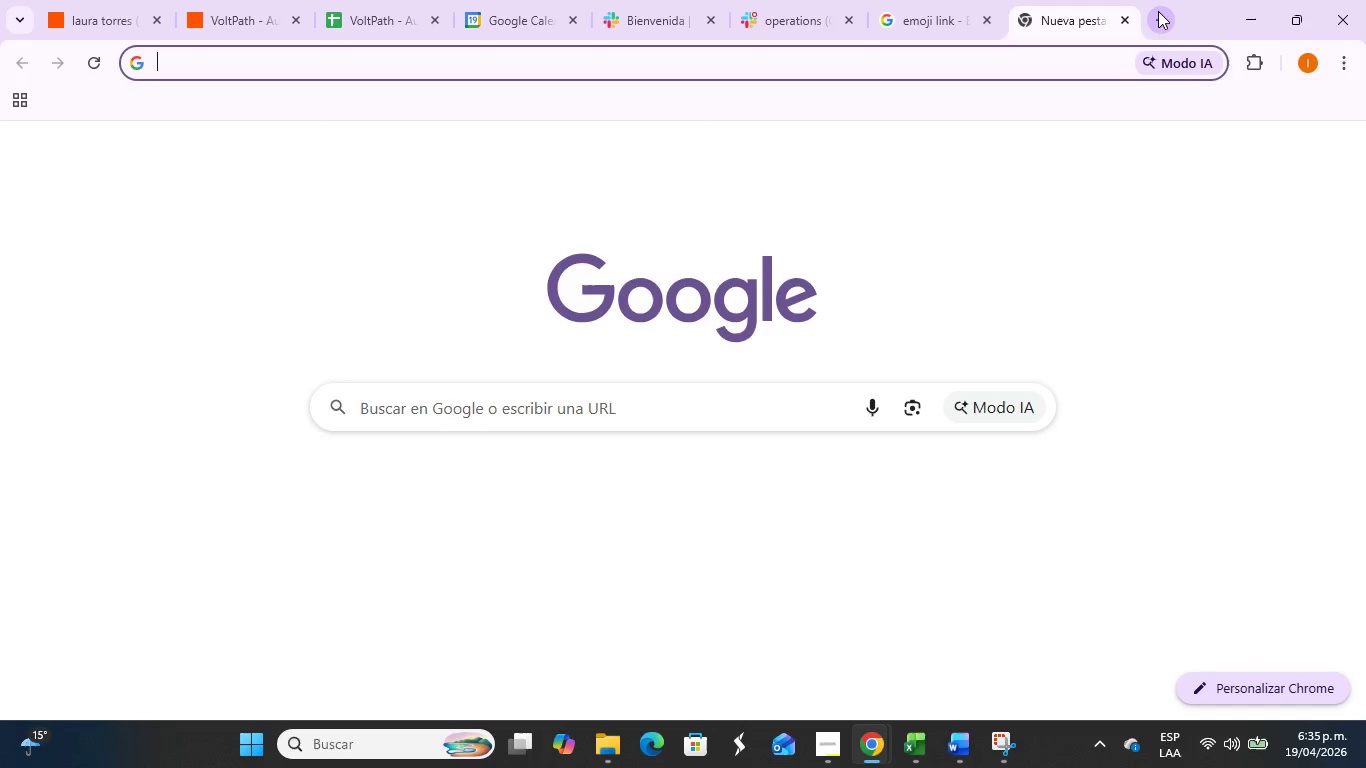 
type(lo)
 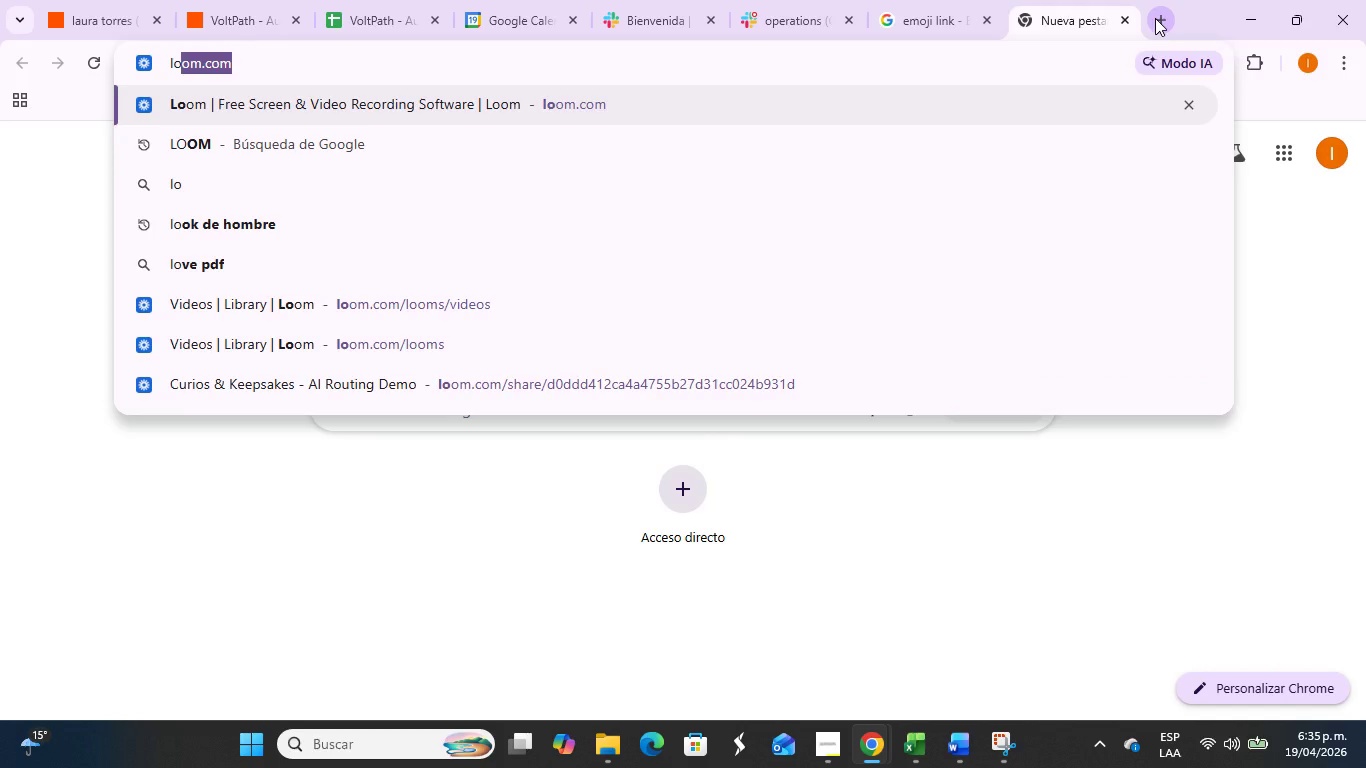 
key(Enter)
 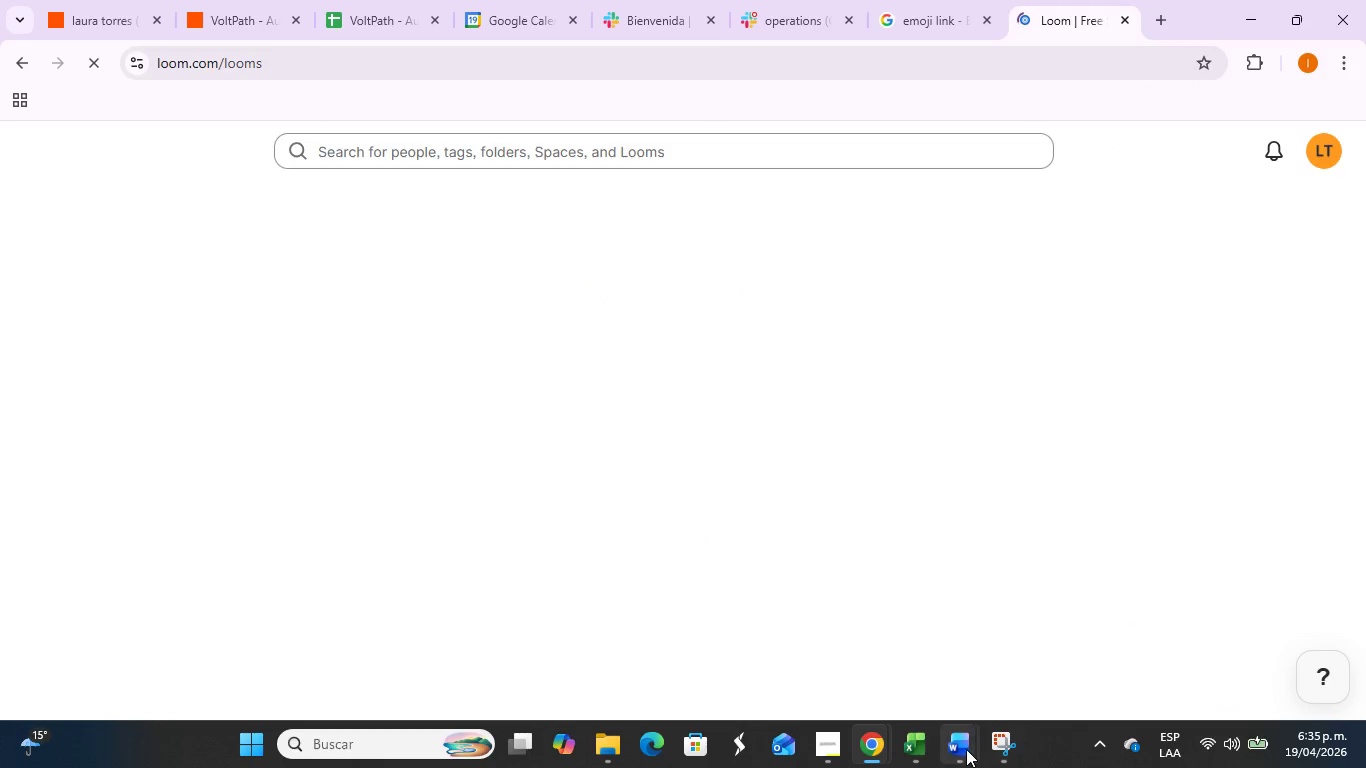 
left_click([1038, 675])
 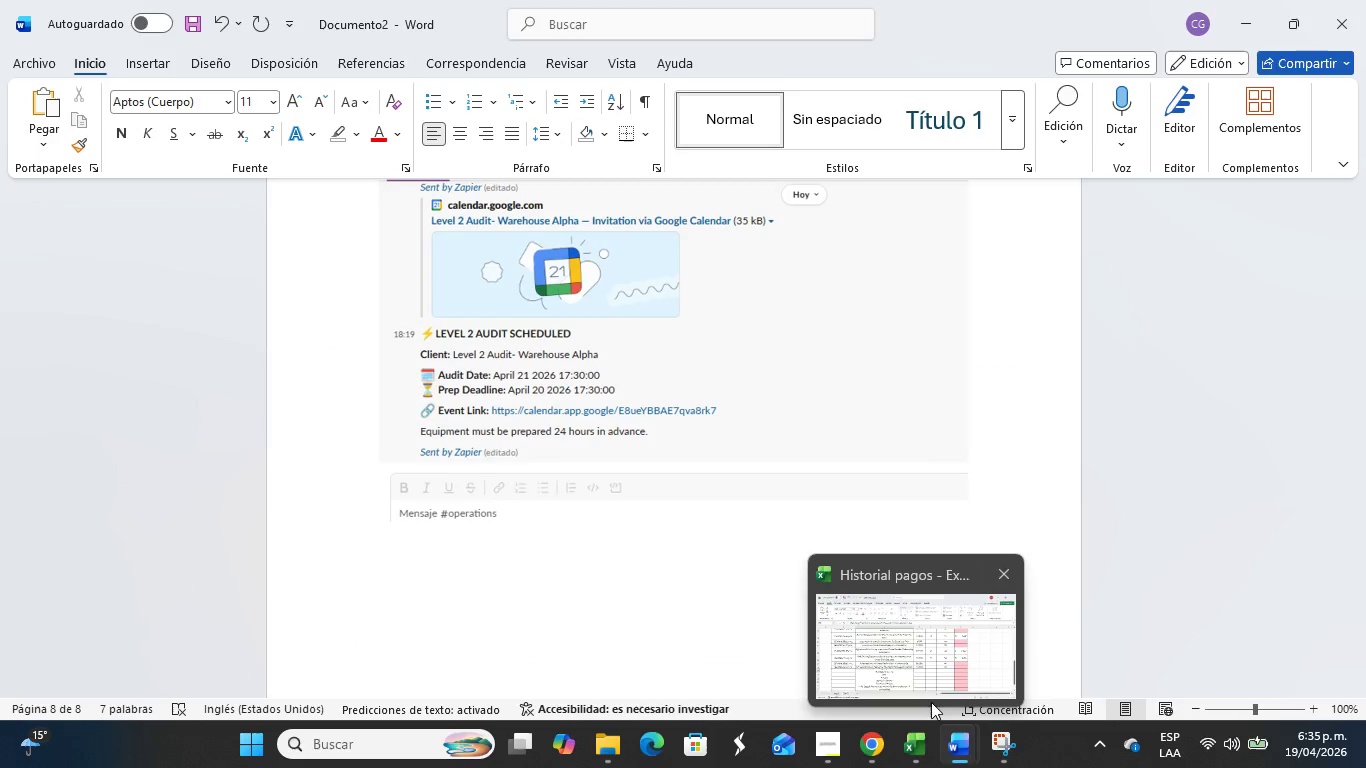 
left_click([964, 745])
 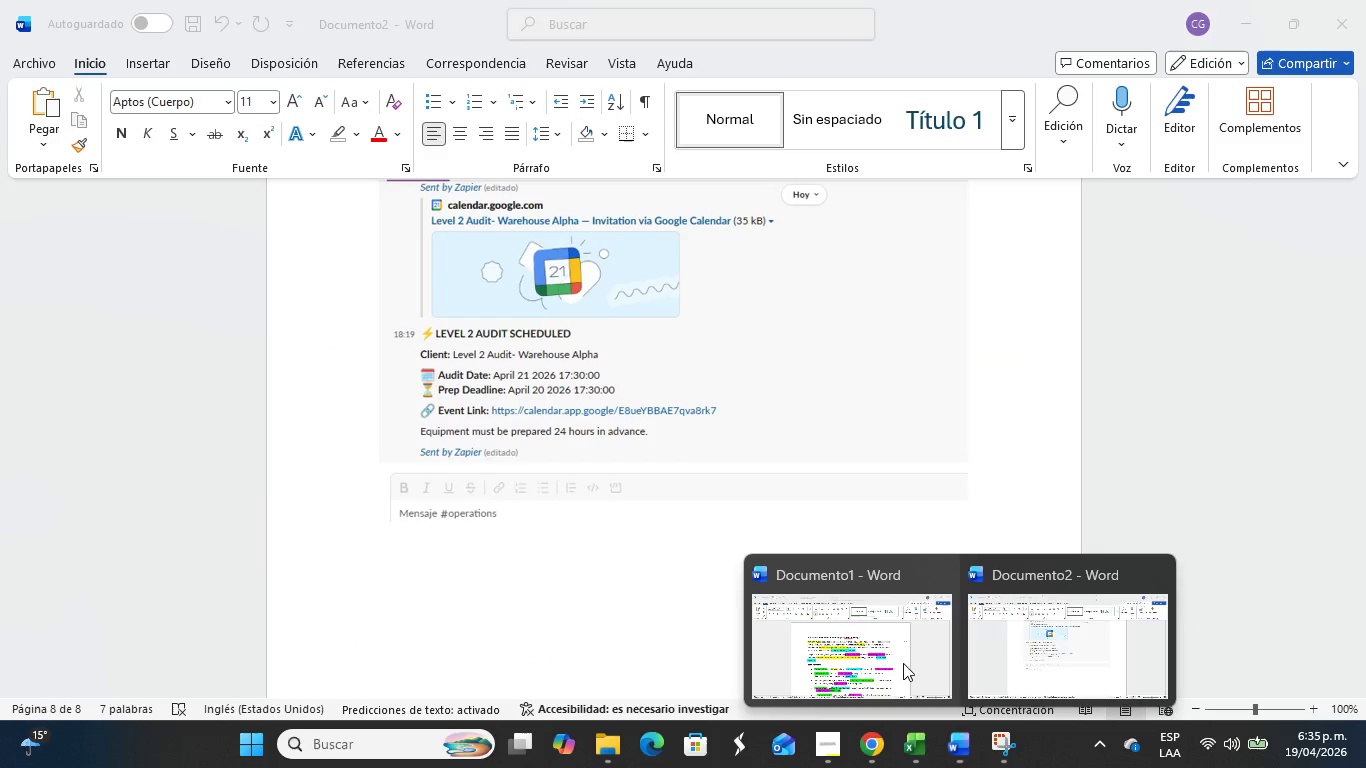 
left_click([890, 633])
 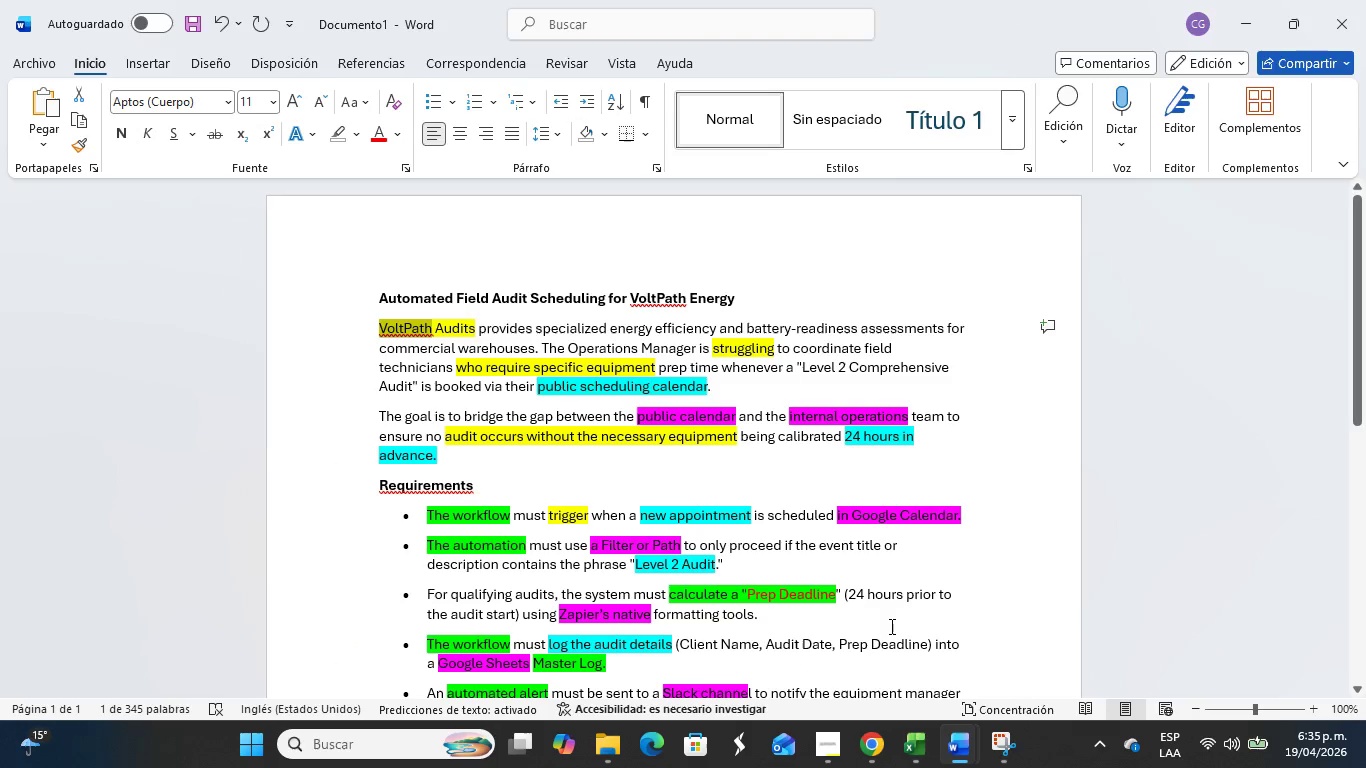 
mouse_move([953, 736])
 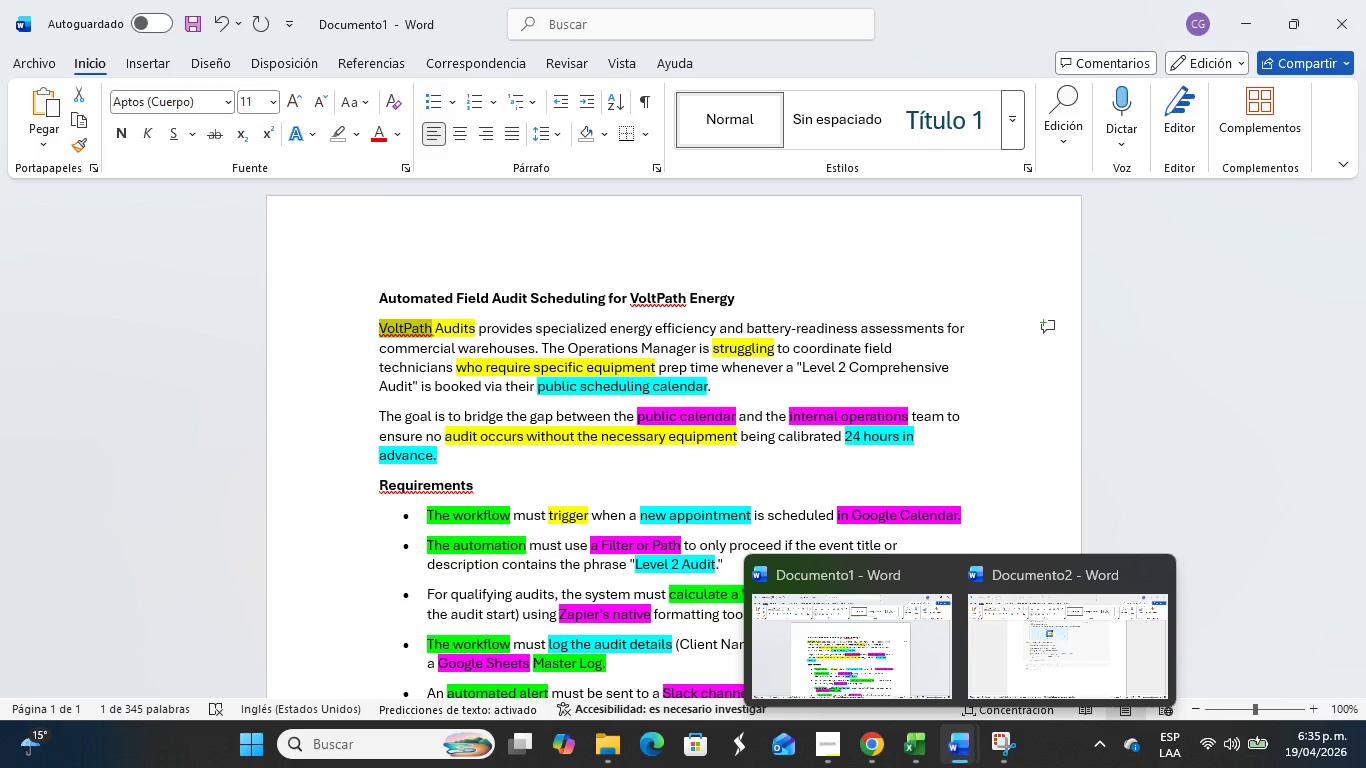 
wait(5.21)
 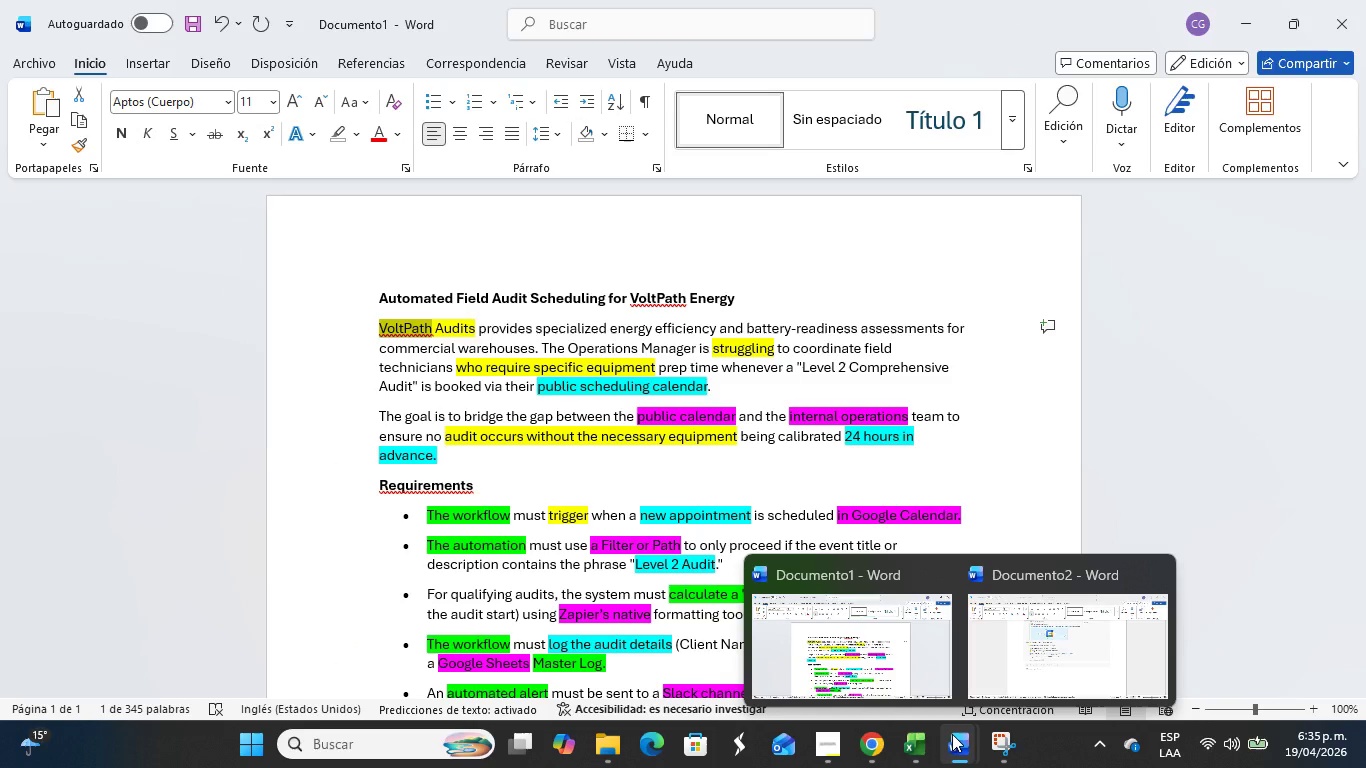 
scroll: coordinate [865, 500], scroll_direction: down, amount: 9.0
 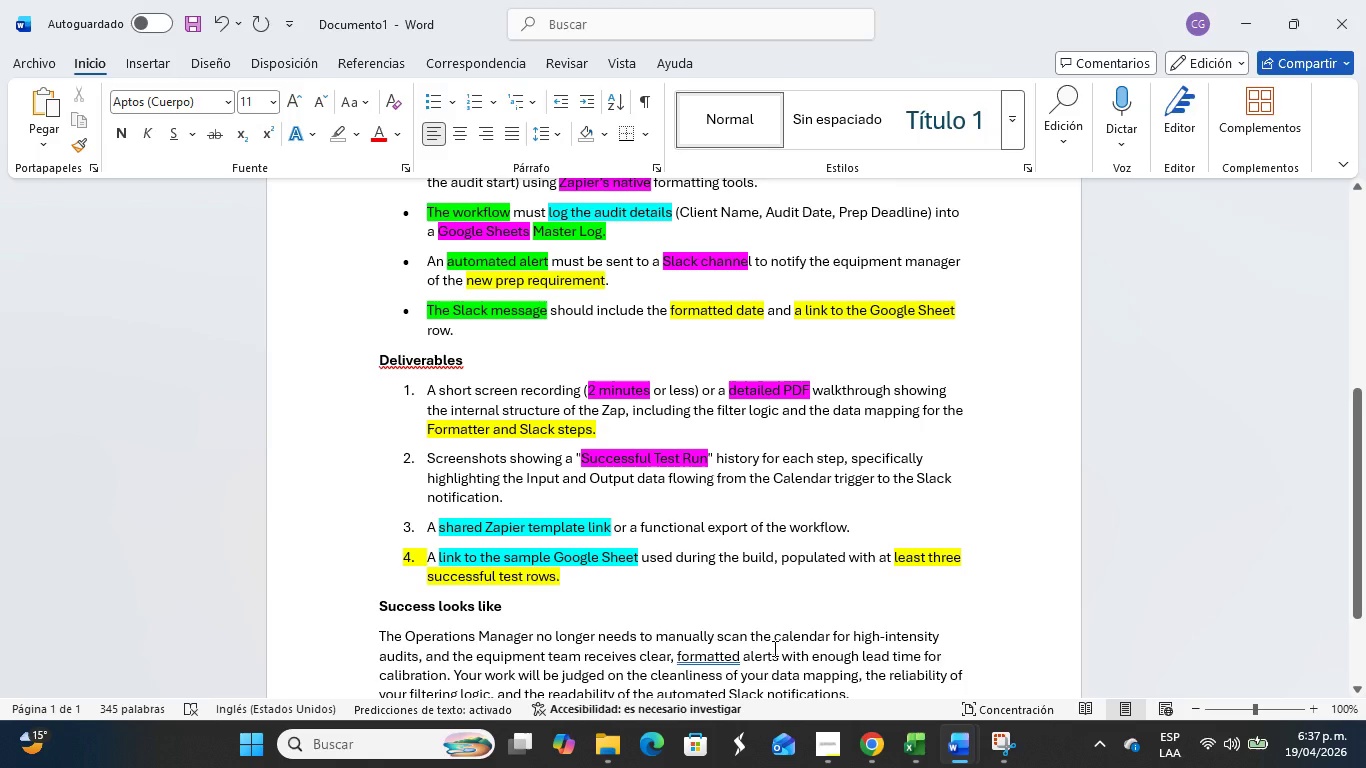 
wait(80.51)
 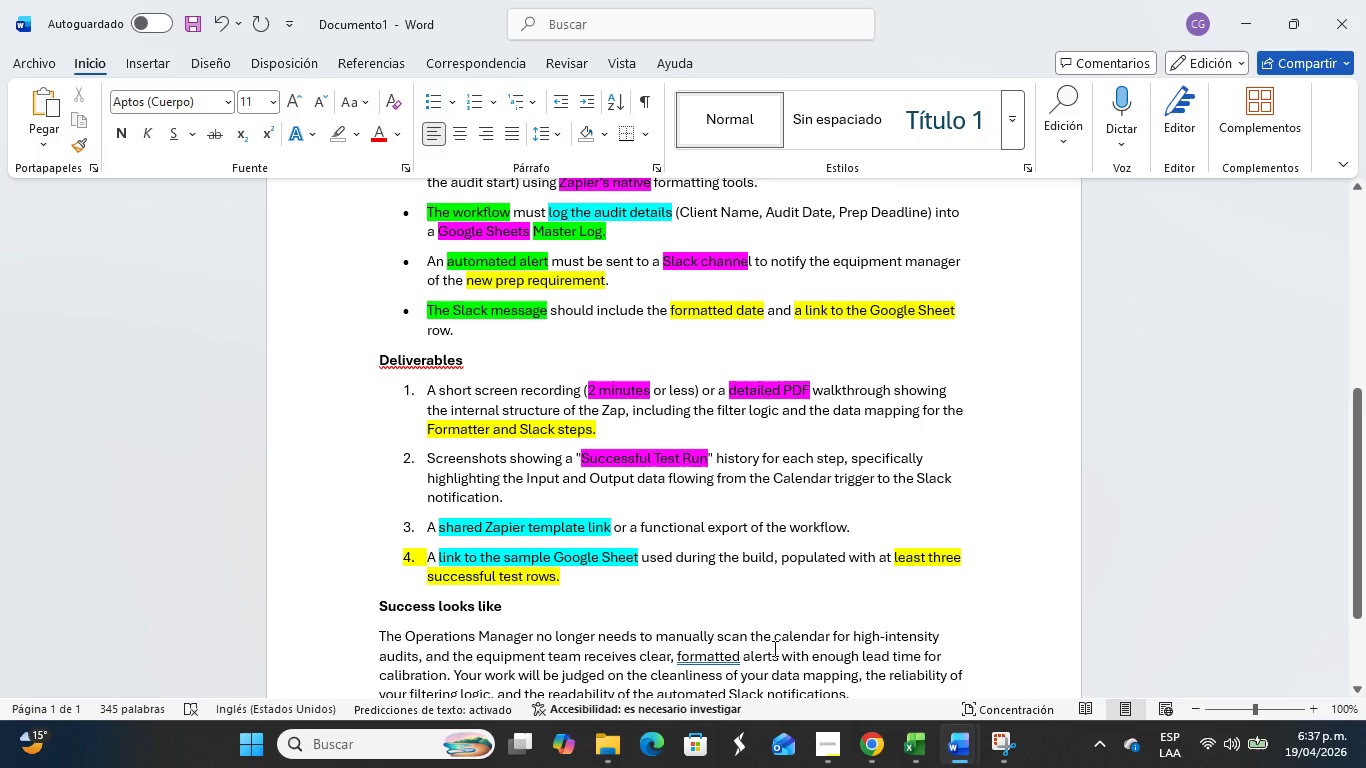 
mouse_move([671, 725])
 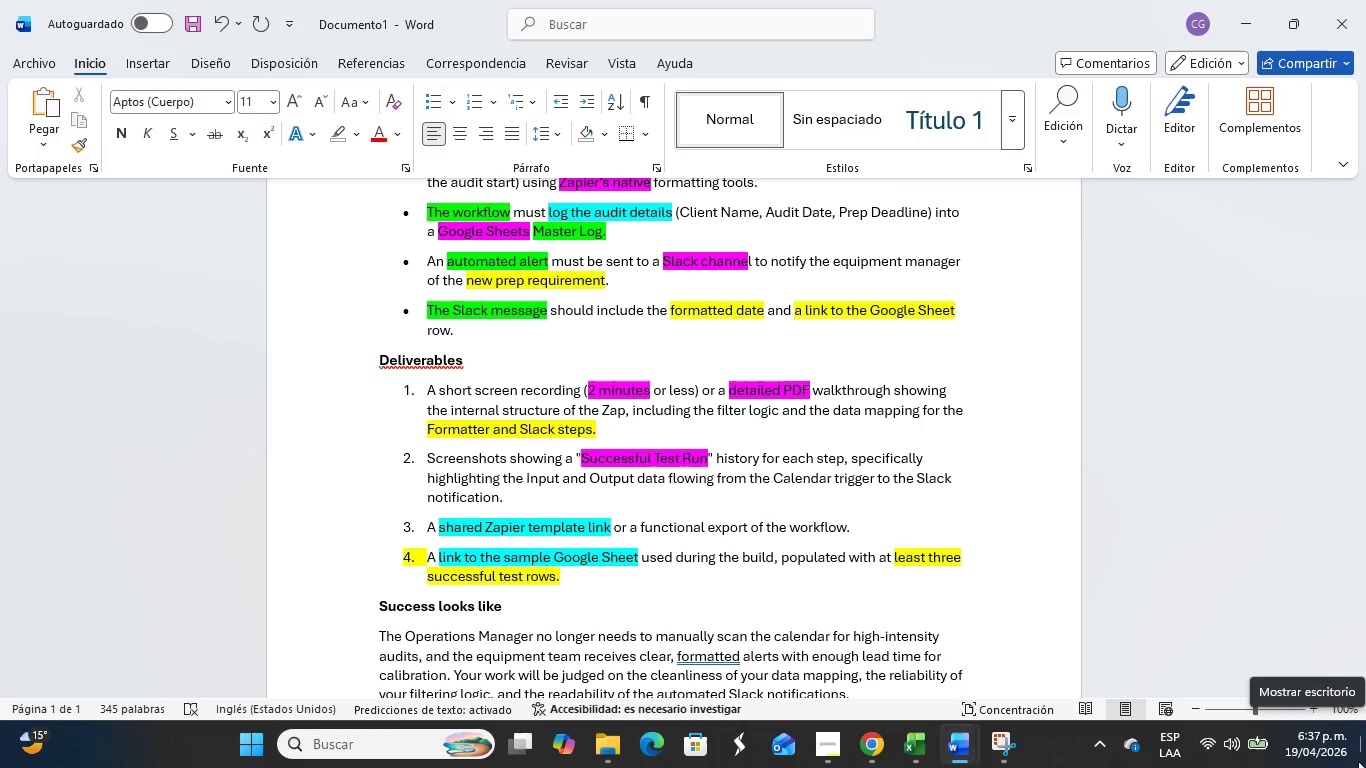 
mouse_move([768, 768])
 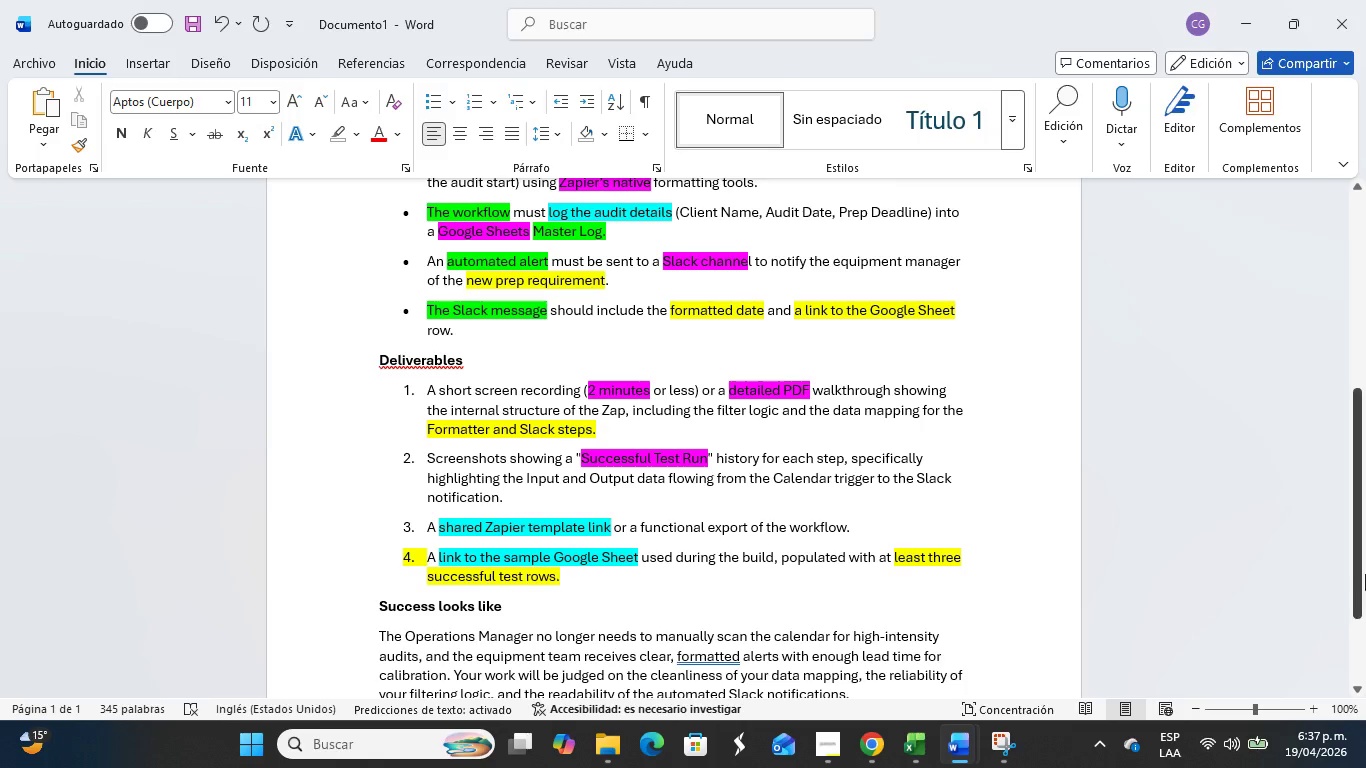 
wait(10.4)
 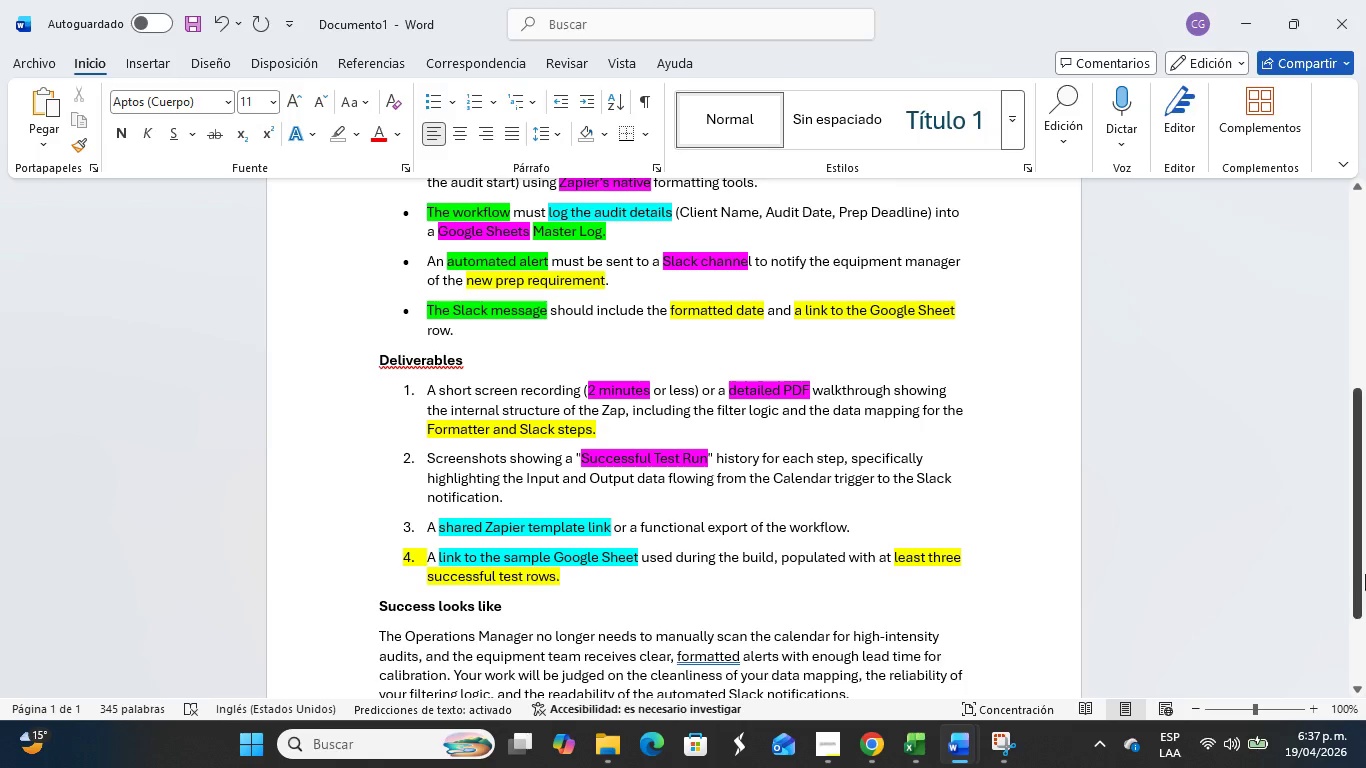 
mouse_move([900, 711])
 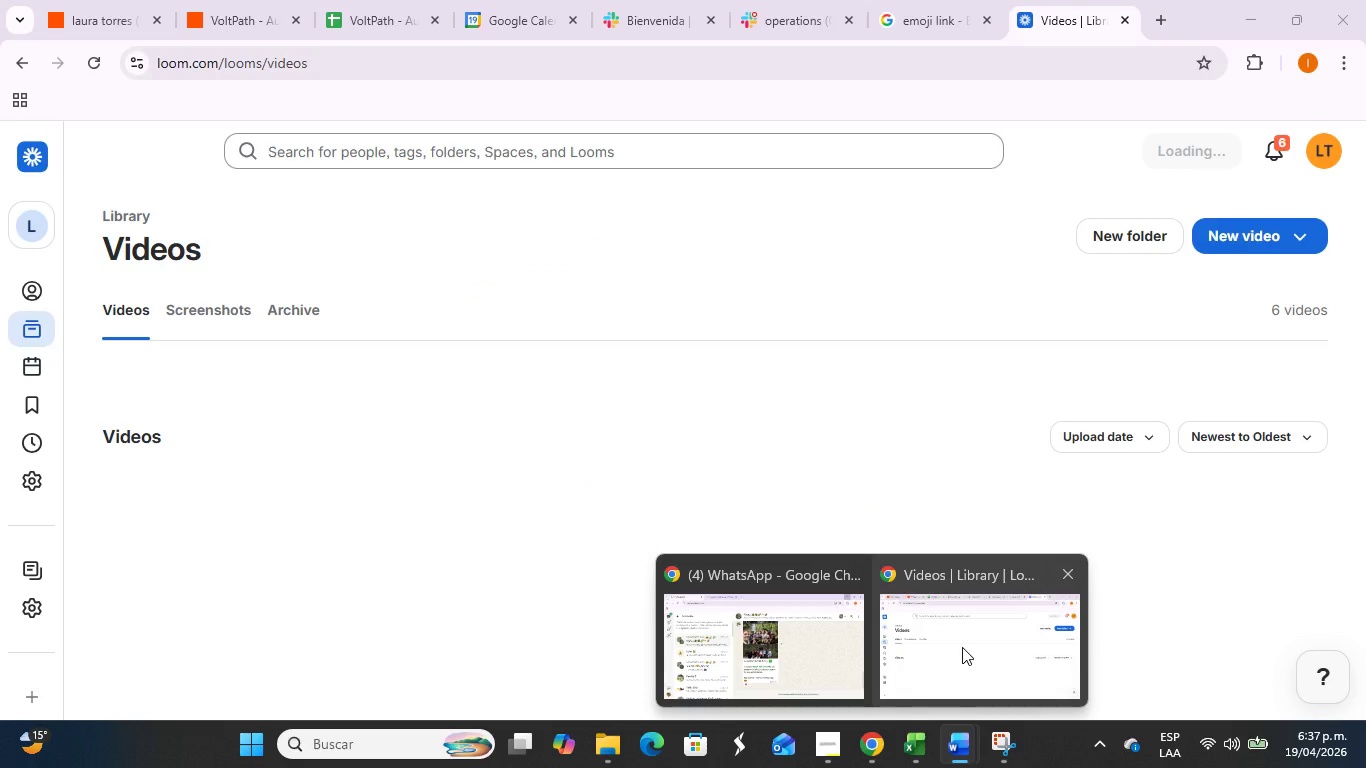 
left_click([962, 647])
 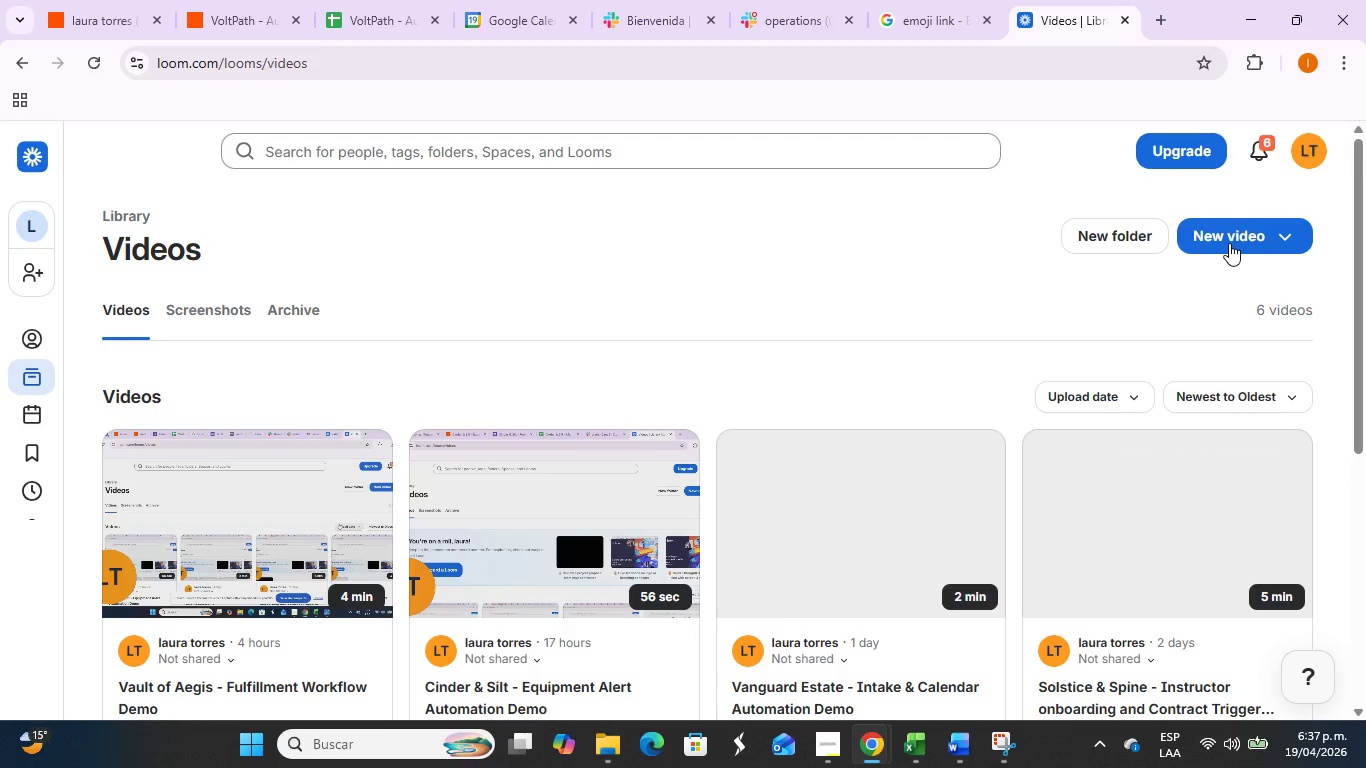 
left_click([1229, 243])
 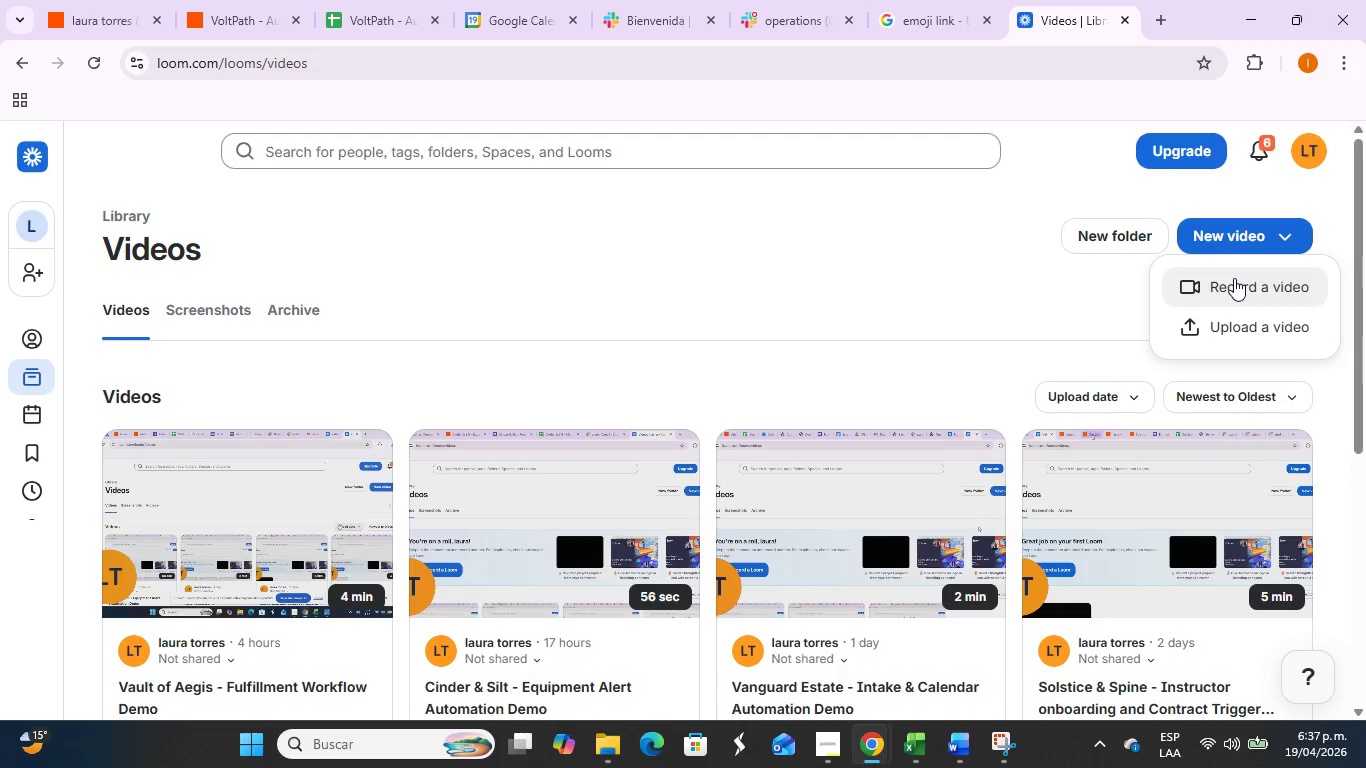 
left_click([1235, 279])